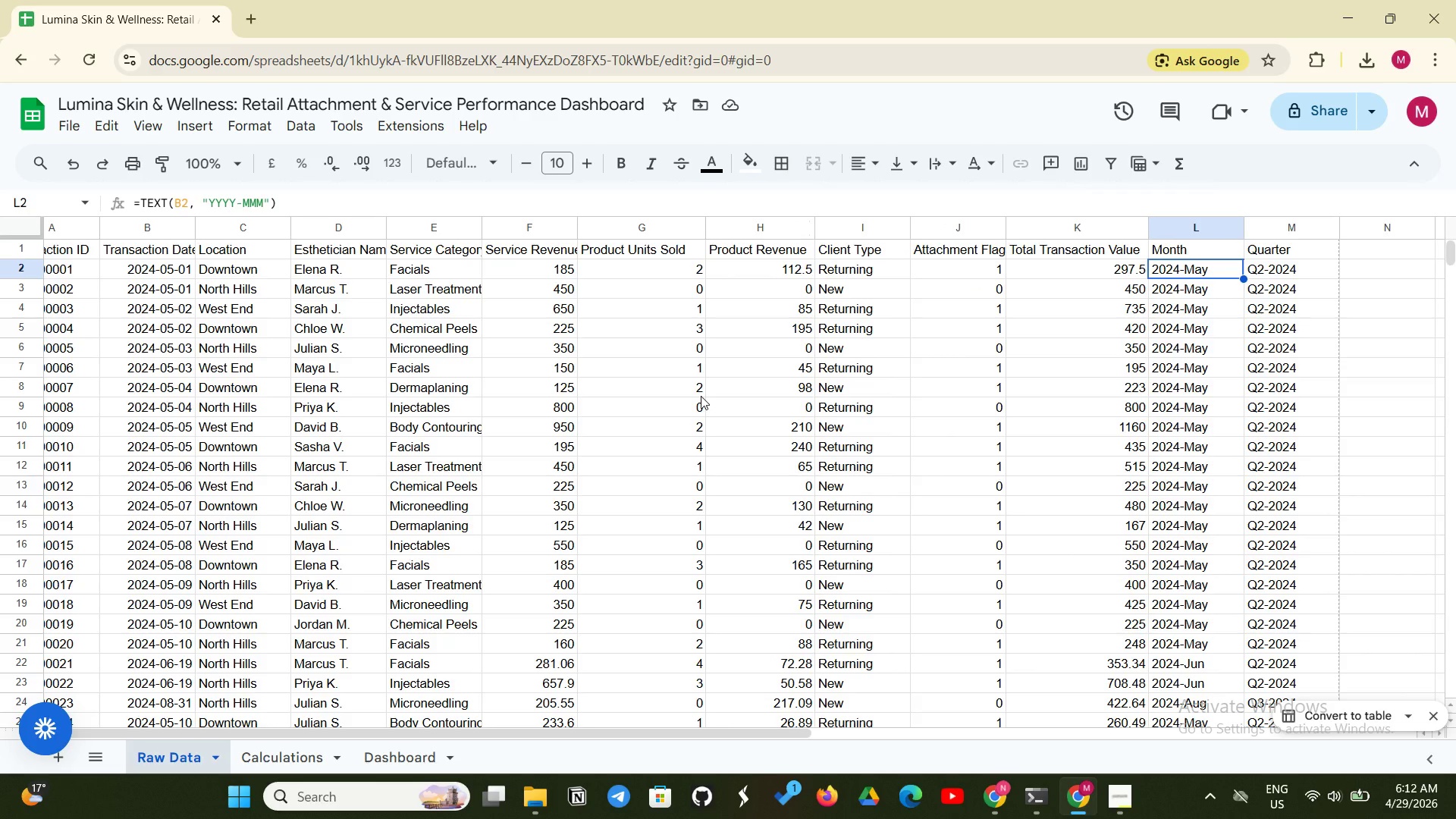 
left_click([309, 761])
 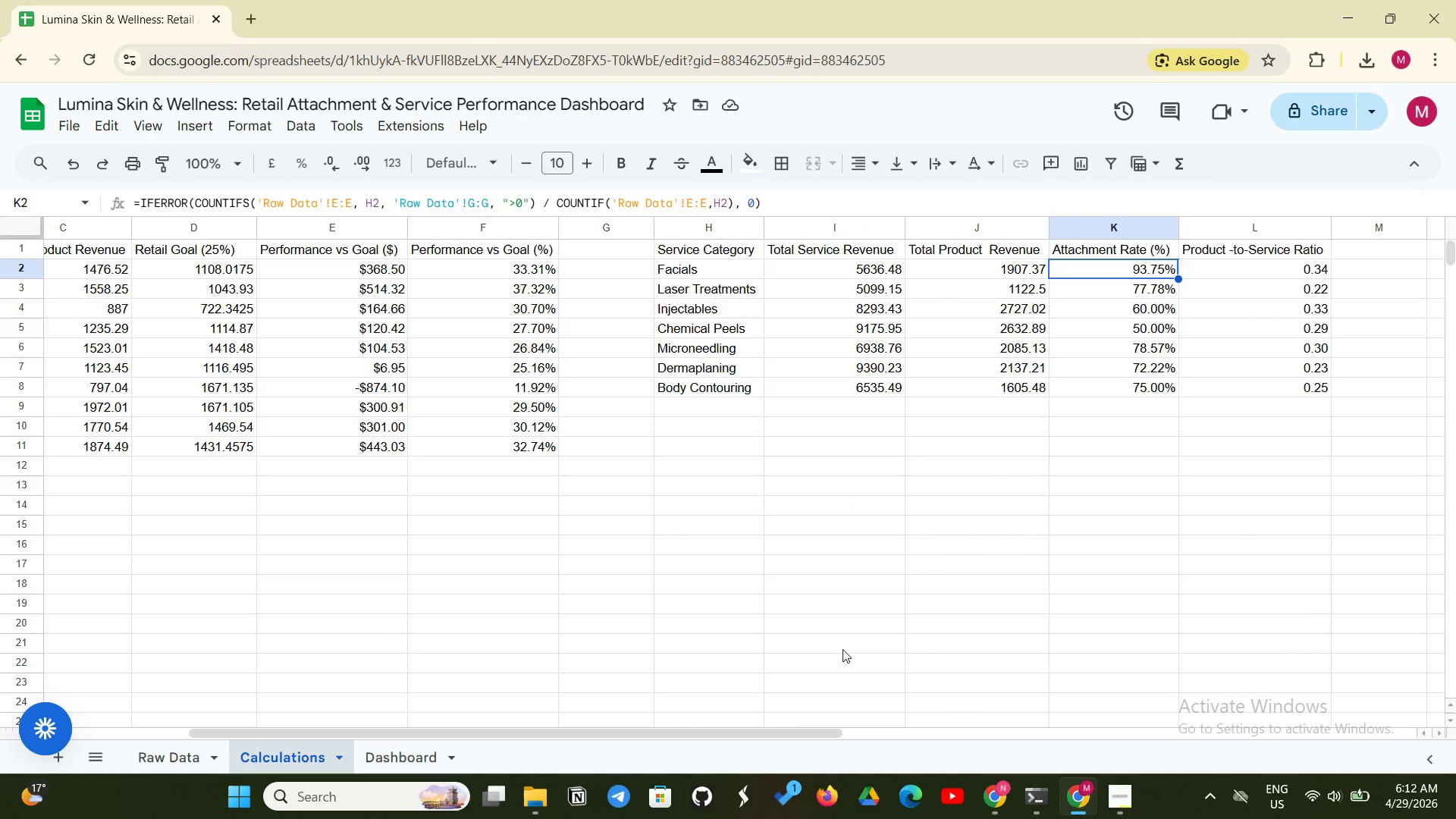 
left_click([879, 620])
 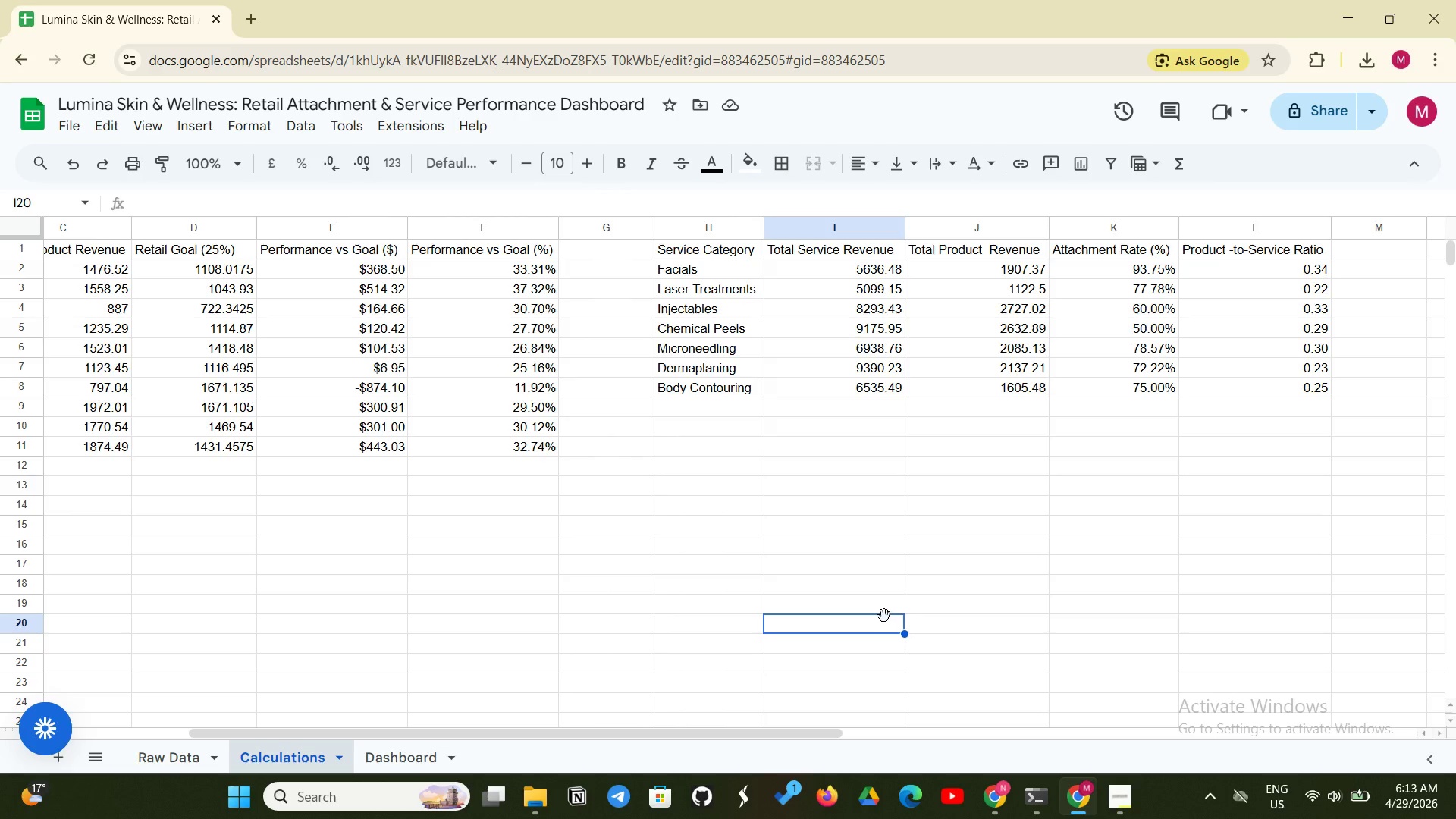 
wait(36.23)
 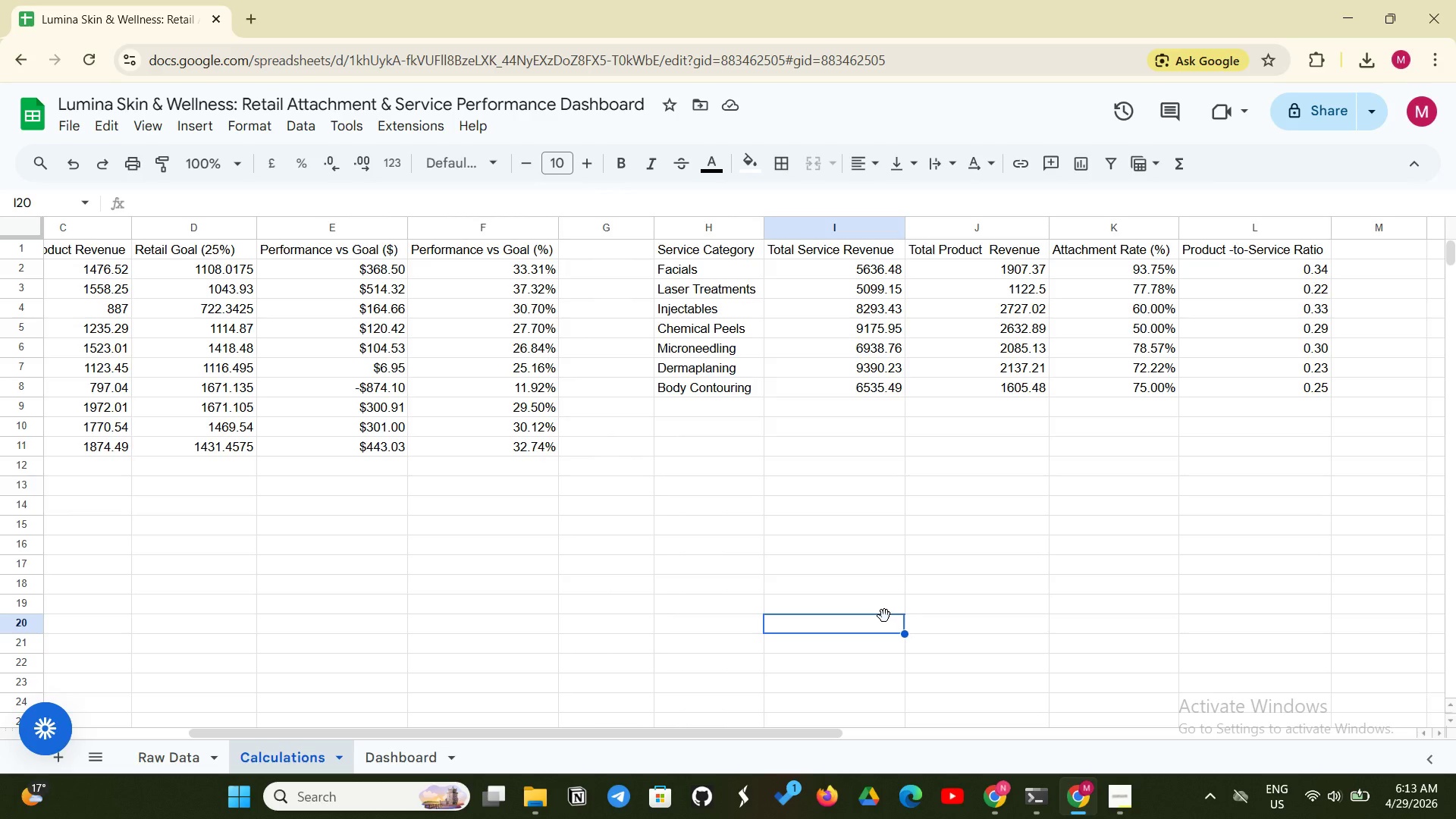 
mouse_move([202, 740])
 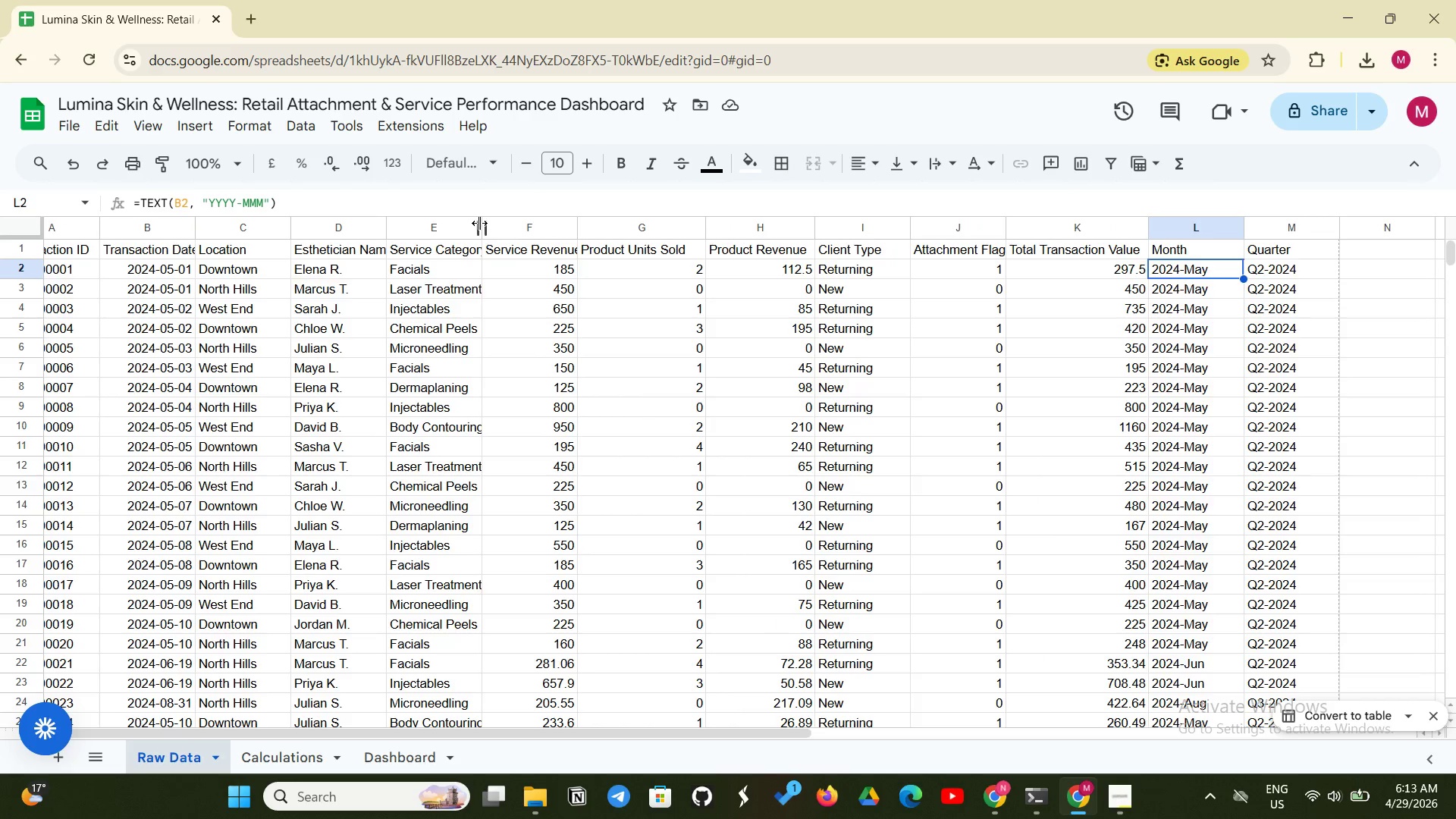 
left_click_drag(start_coordinate=[479, 223], to_coordinate=[504, 213])
 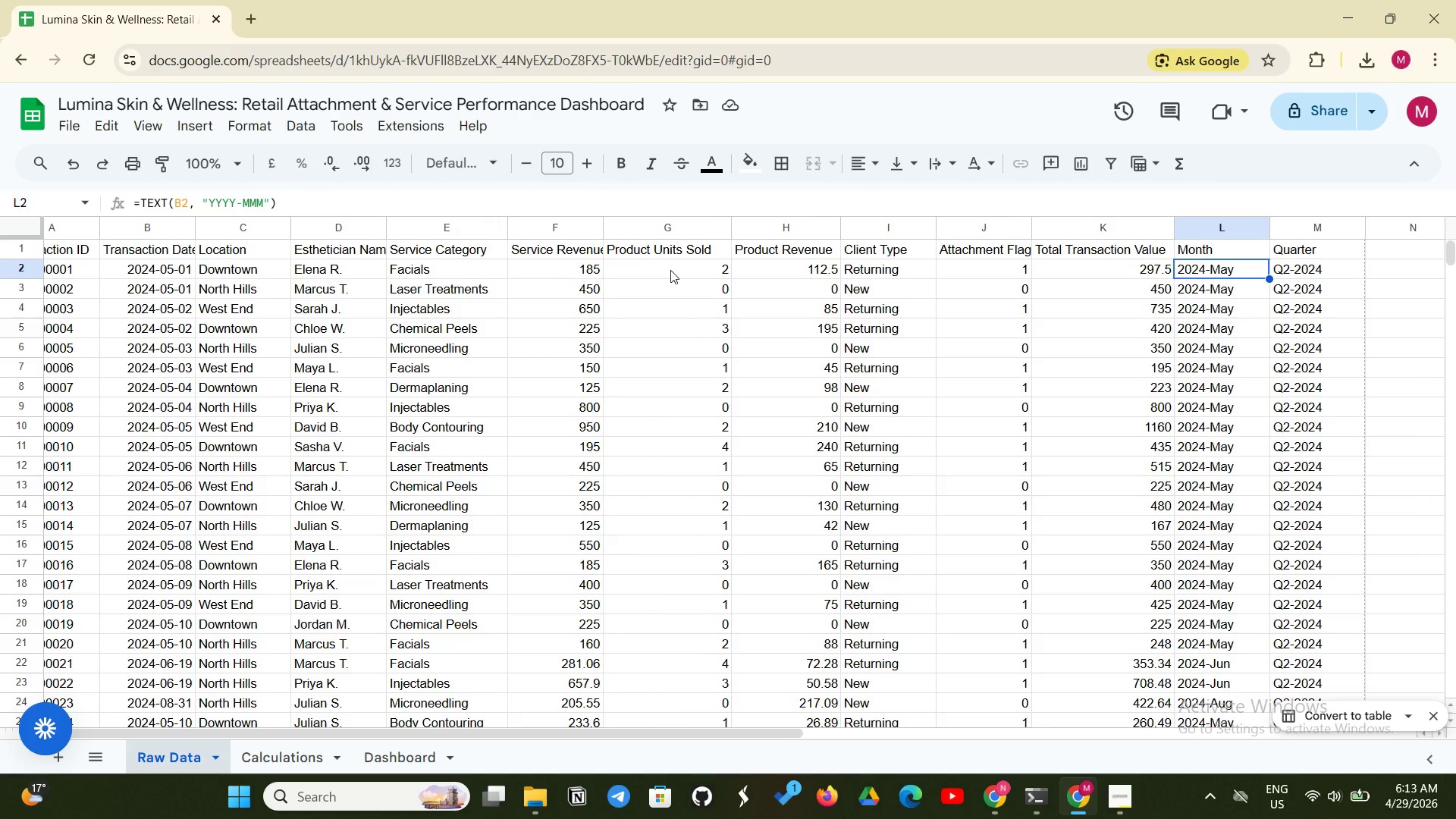 
wait(7.33)
 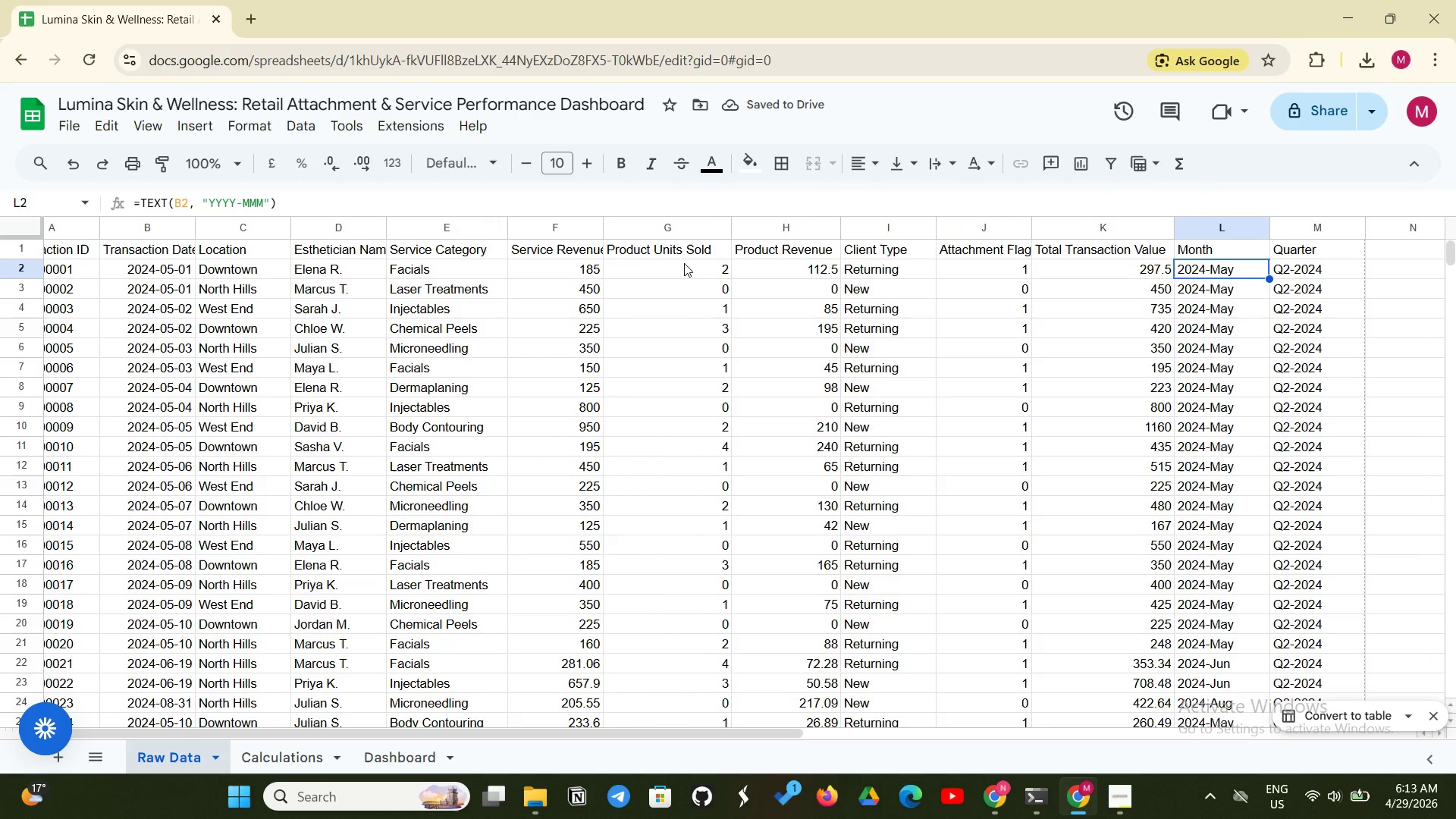 
mouse_move([259, 751])
 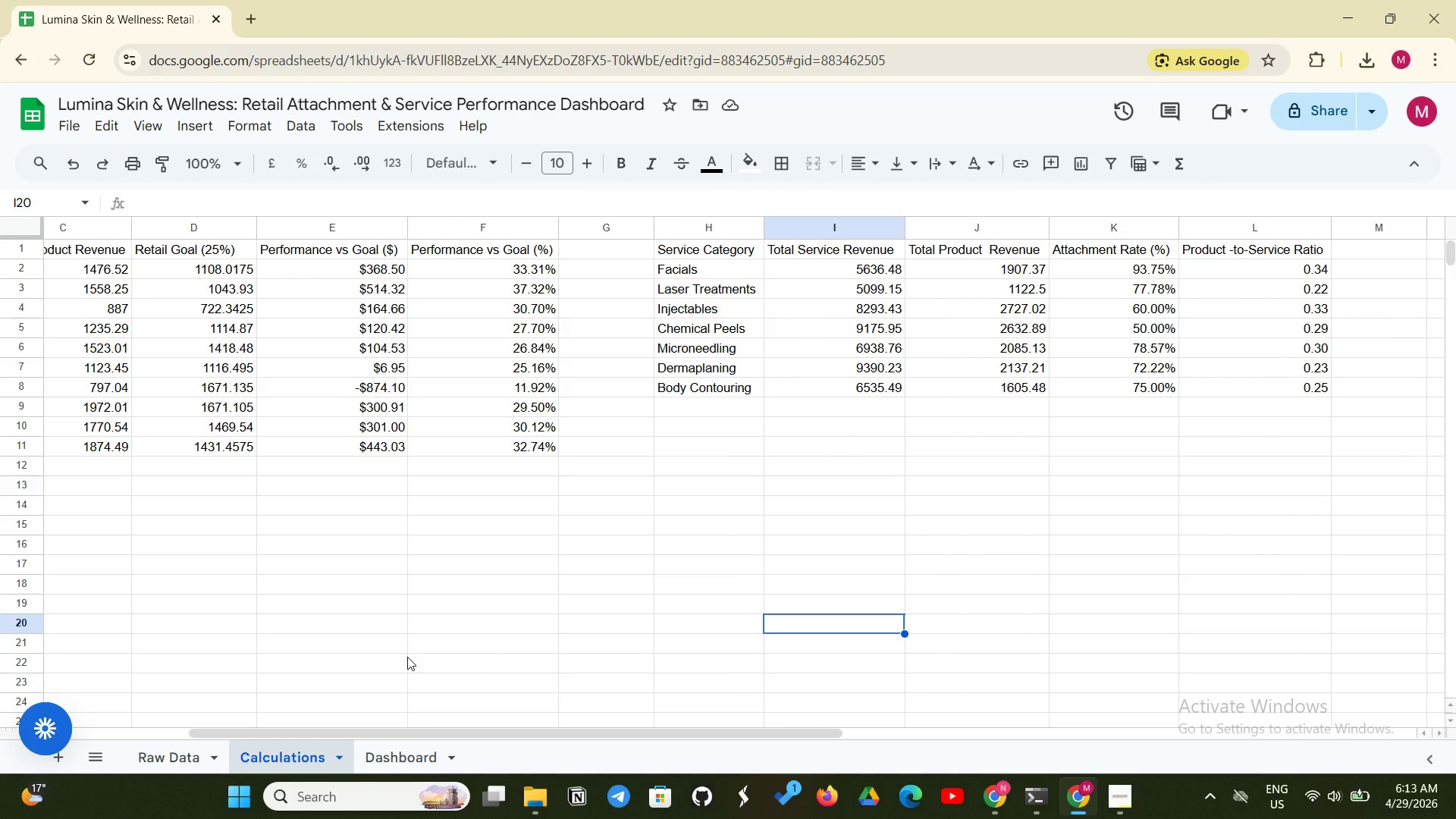 
wait(10.84)
 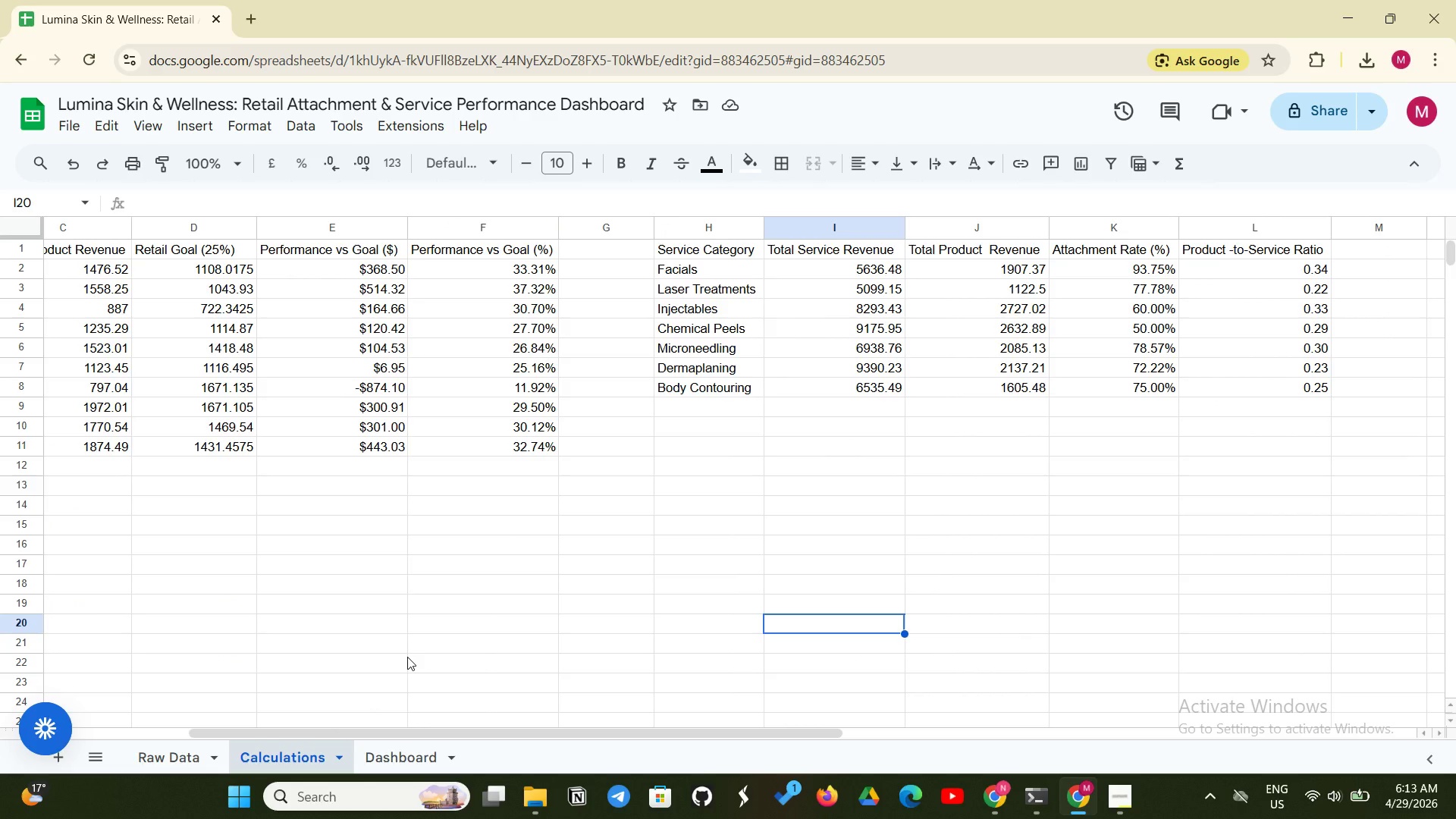 
left_click([1125, 267])
 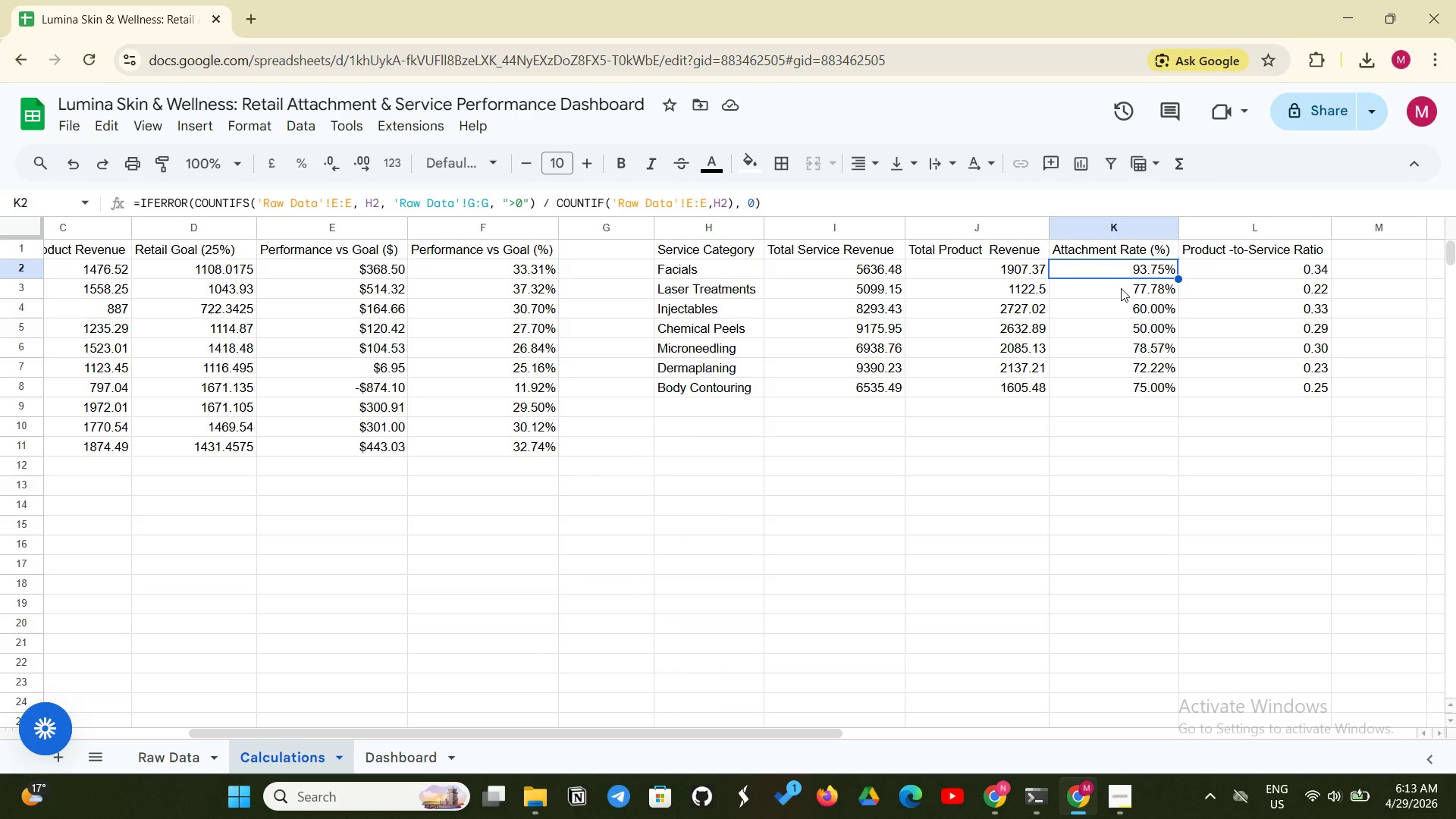 
left_click([1119, 291])
 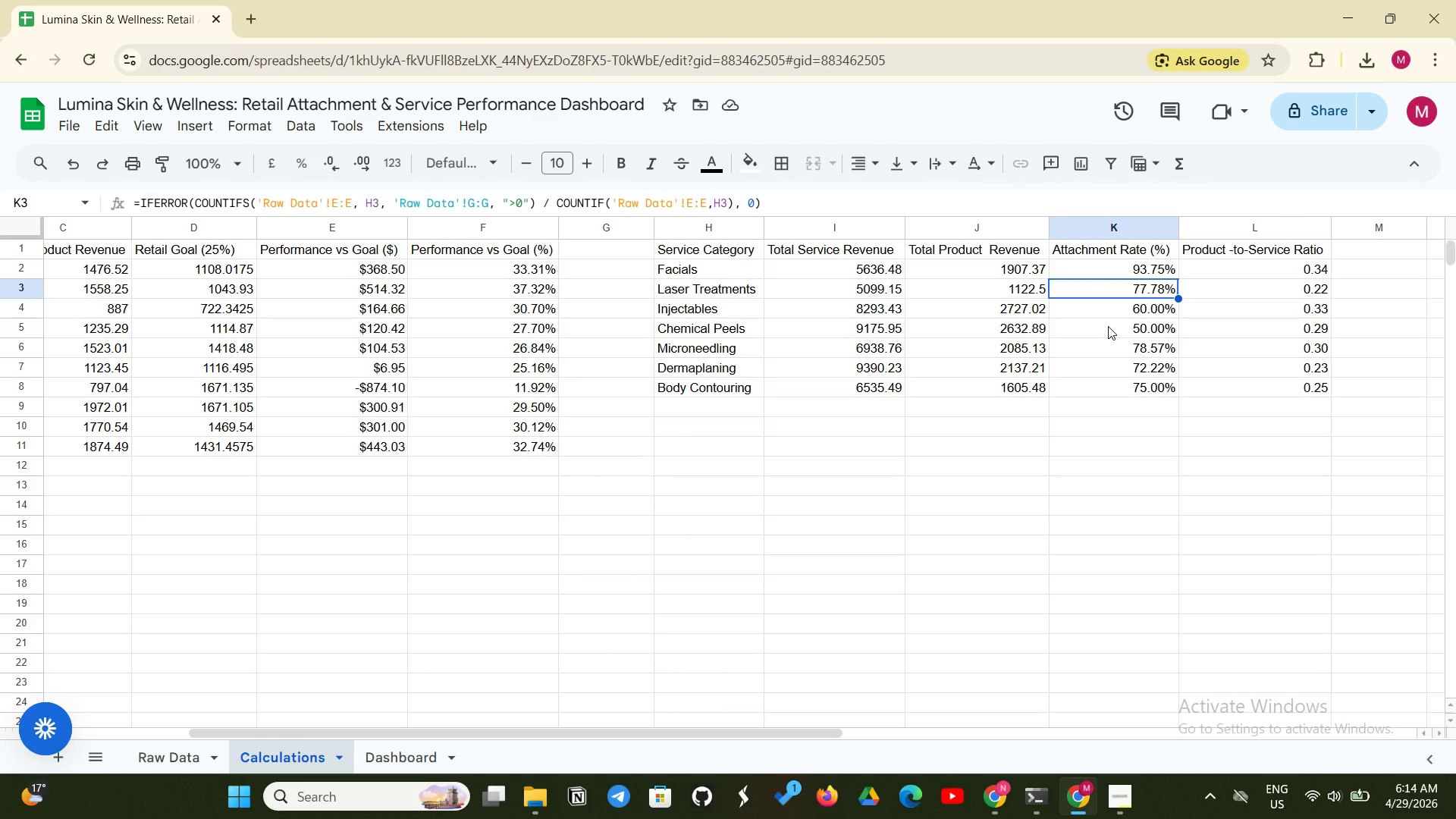 
wait(12.38)
 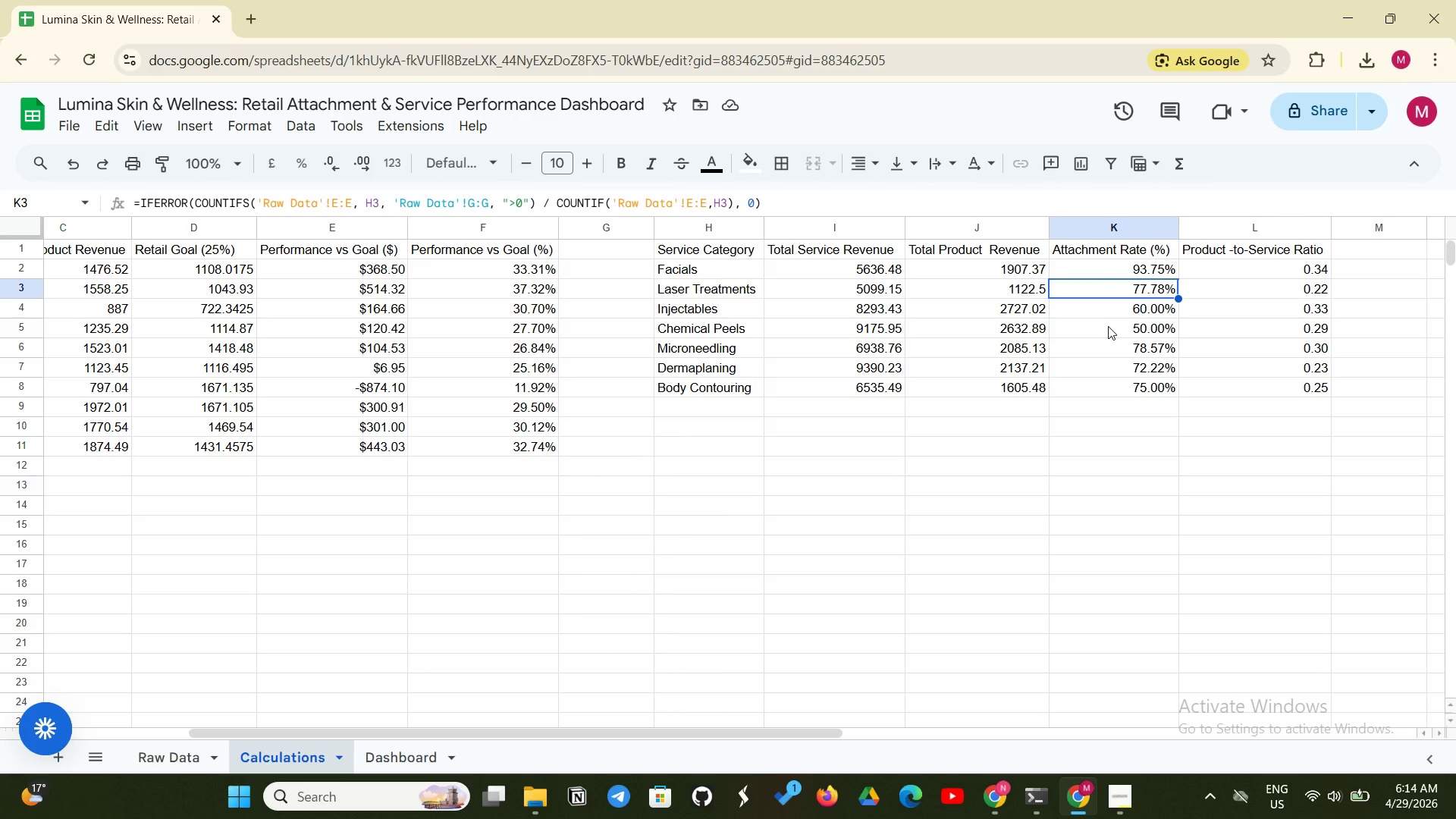 
left_click([167, 753])
 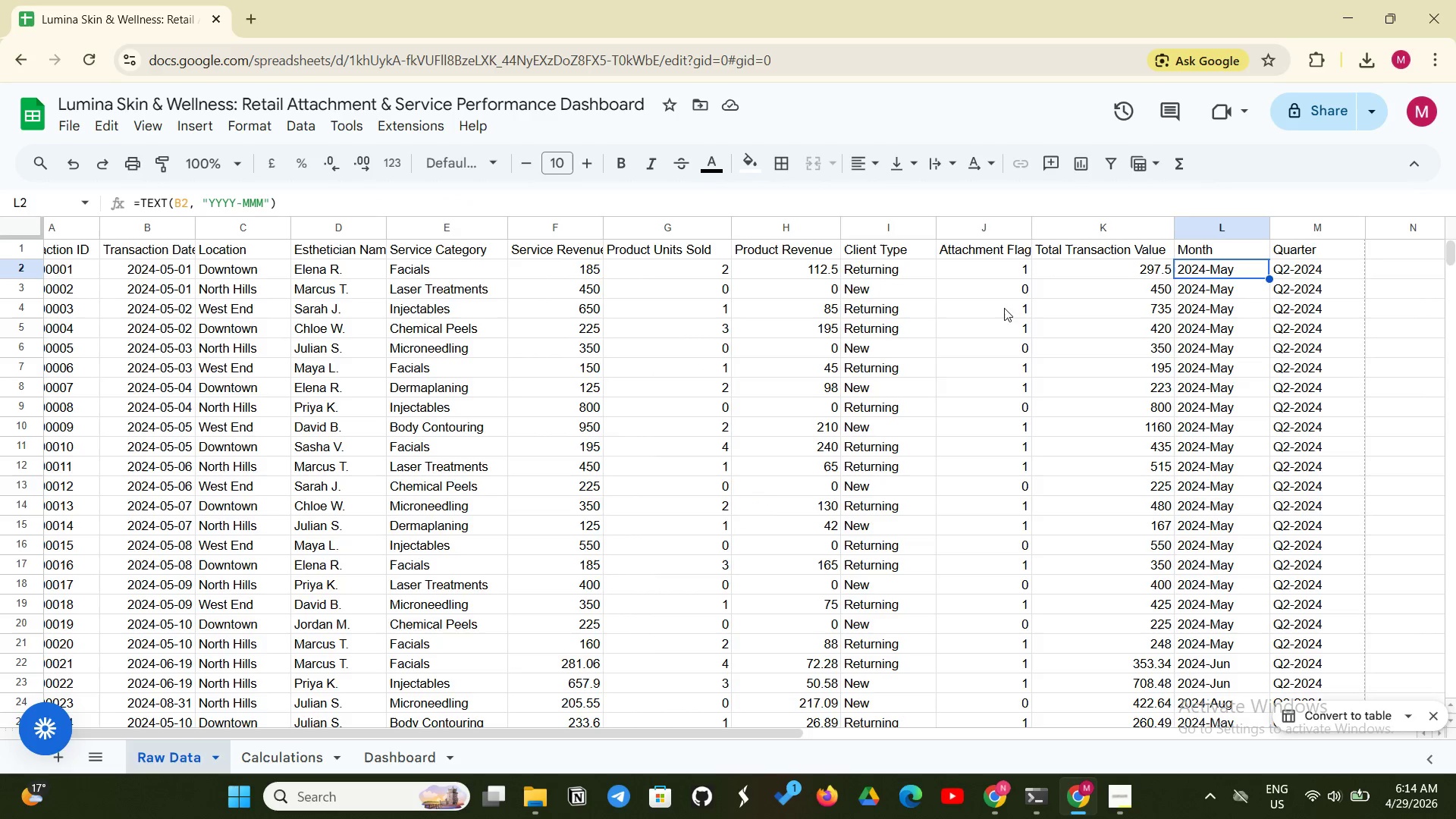 
left_click([1059, 265])
 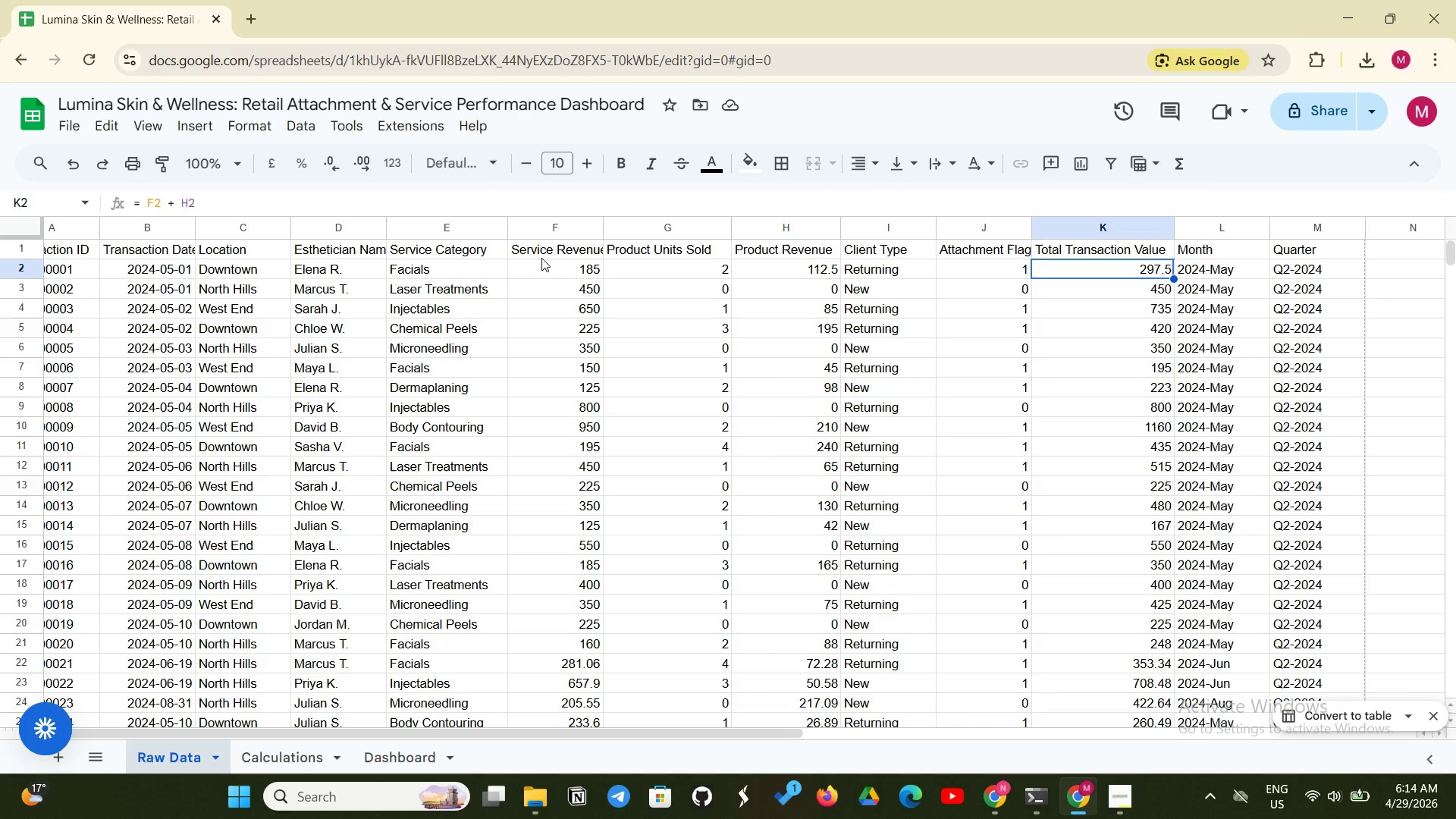 
wait(5.16)
 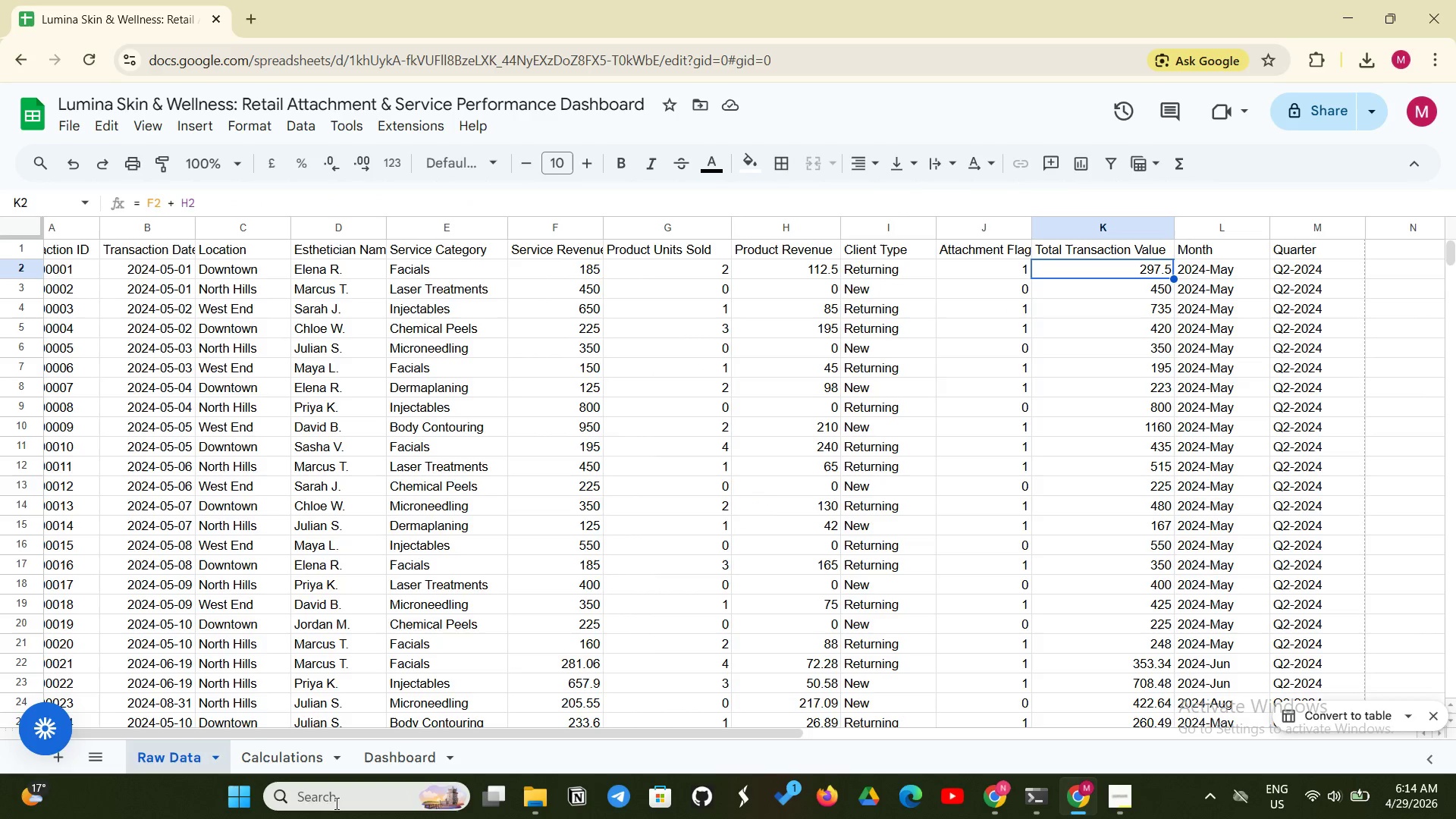 
left_click_drag(start_coordinate=[601, 228], to_coordinate=[609, 227])
 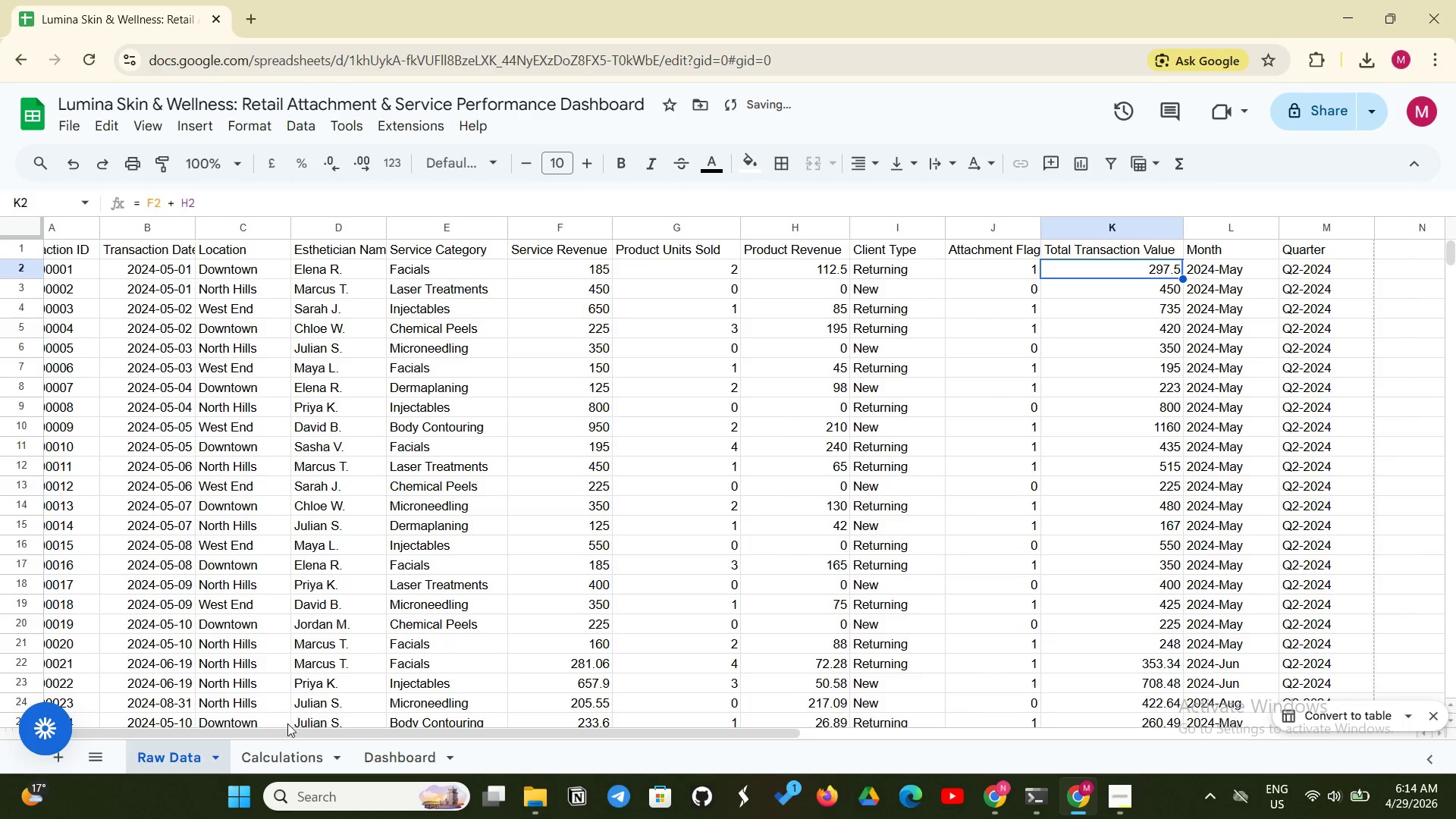 
left_click([280, 758])
 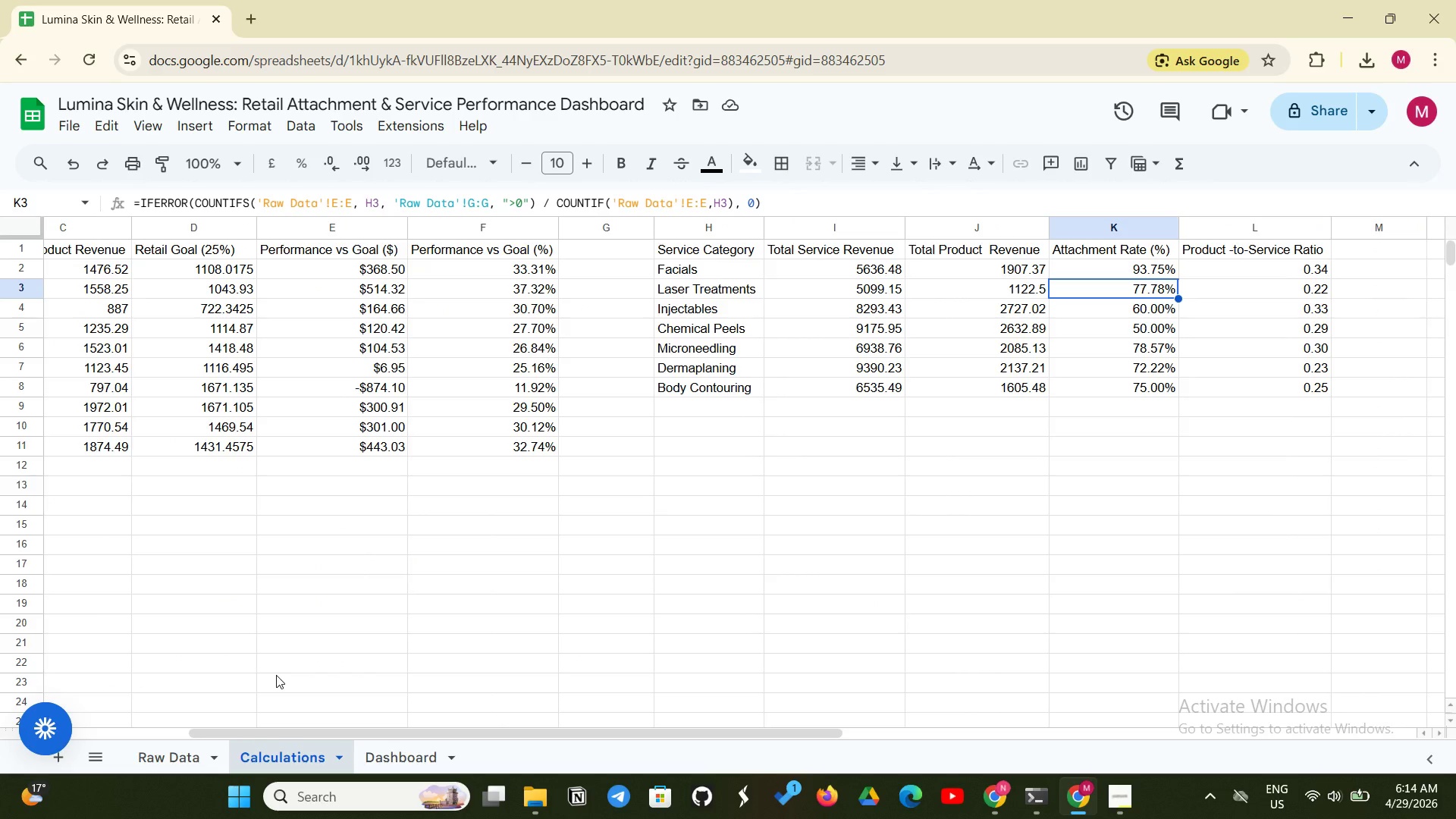 
wait(32.36)
 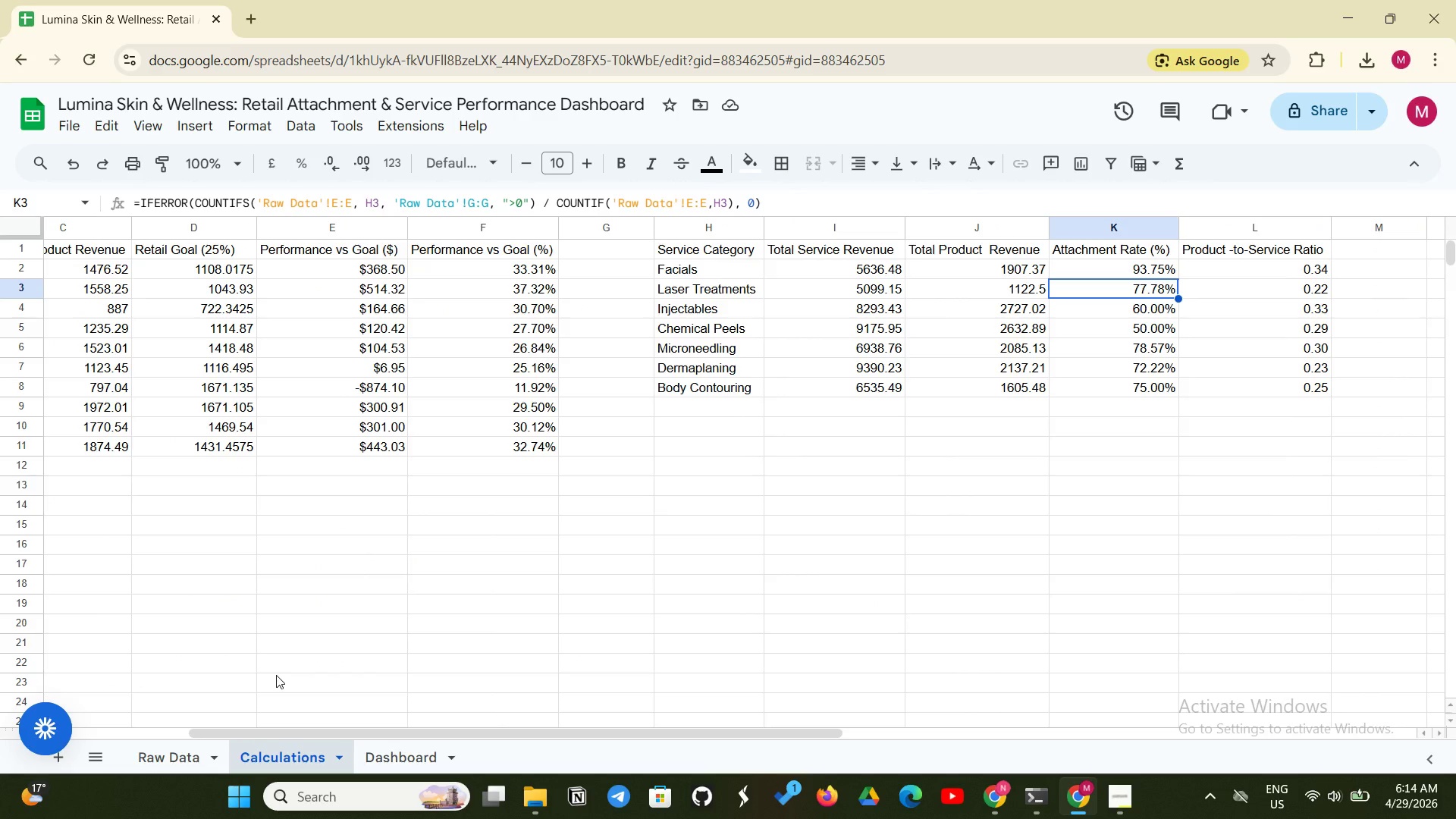 
left_click([163, 752])
 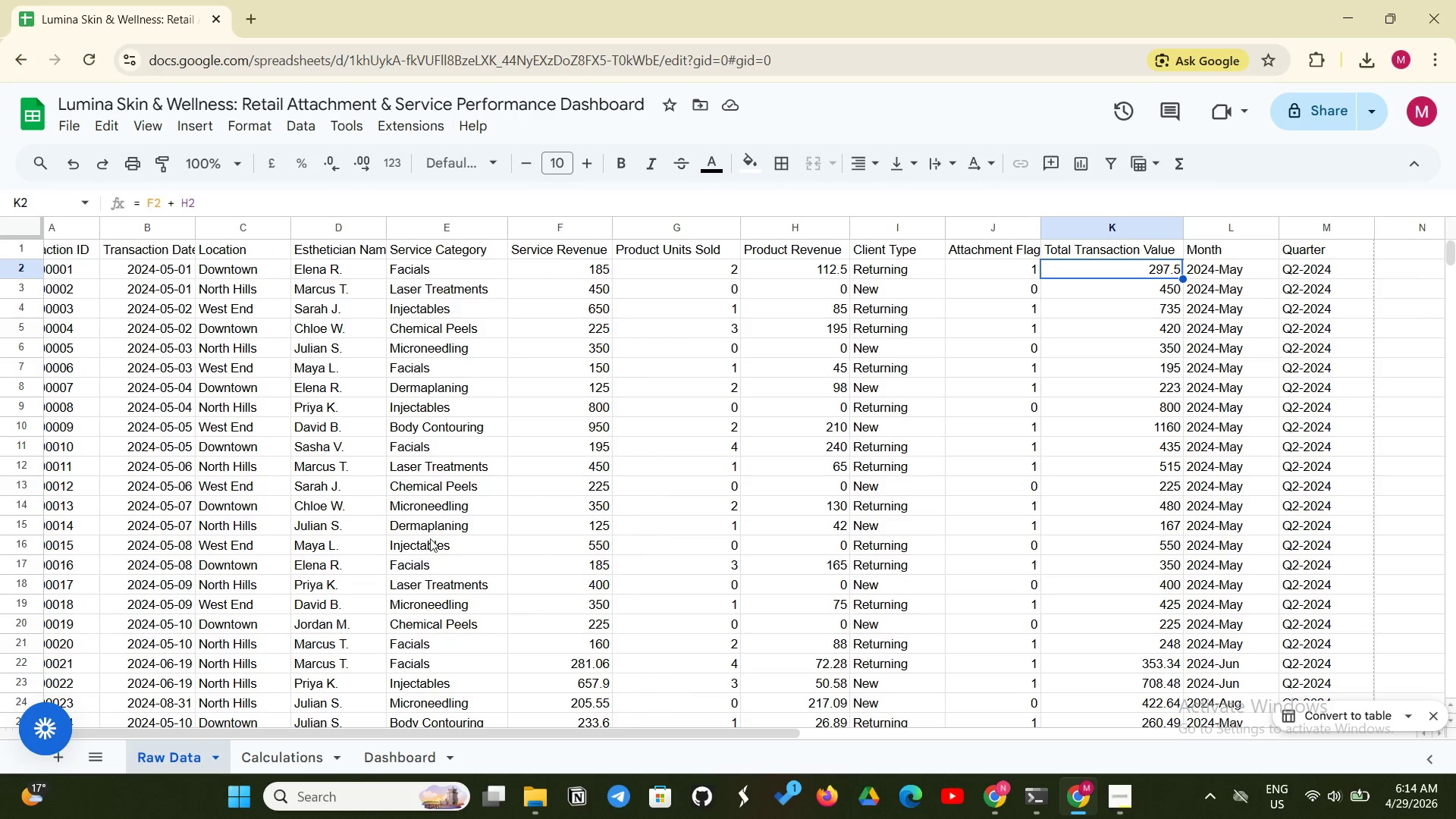 
scroll: coordinate [472, 507], scroll_direction: down, amount: 19.0
 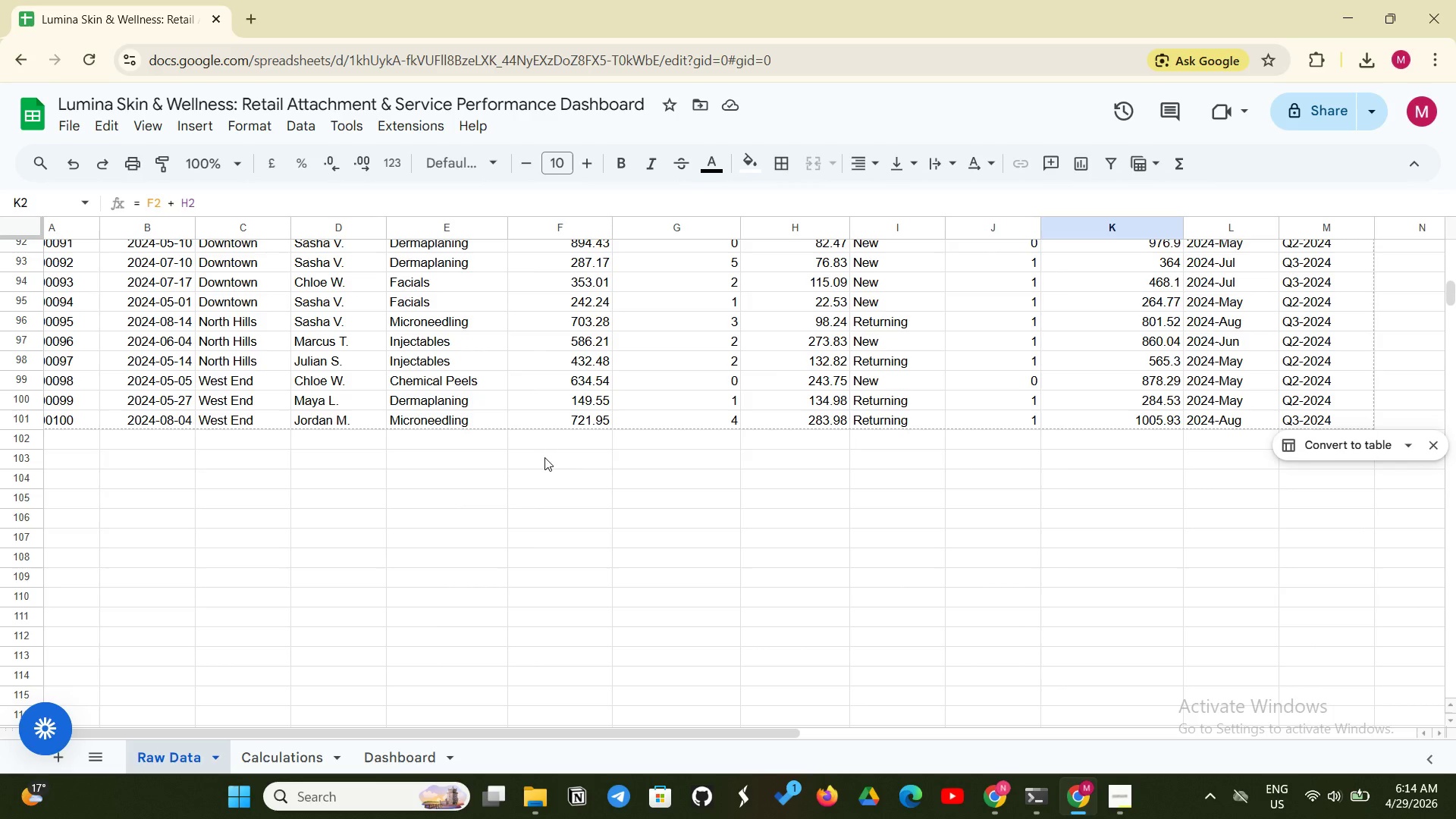 
left_click([554, 452])
 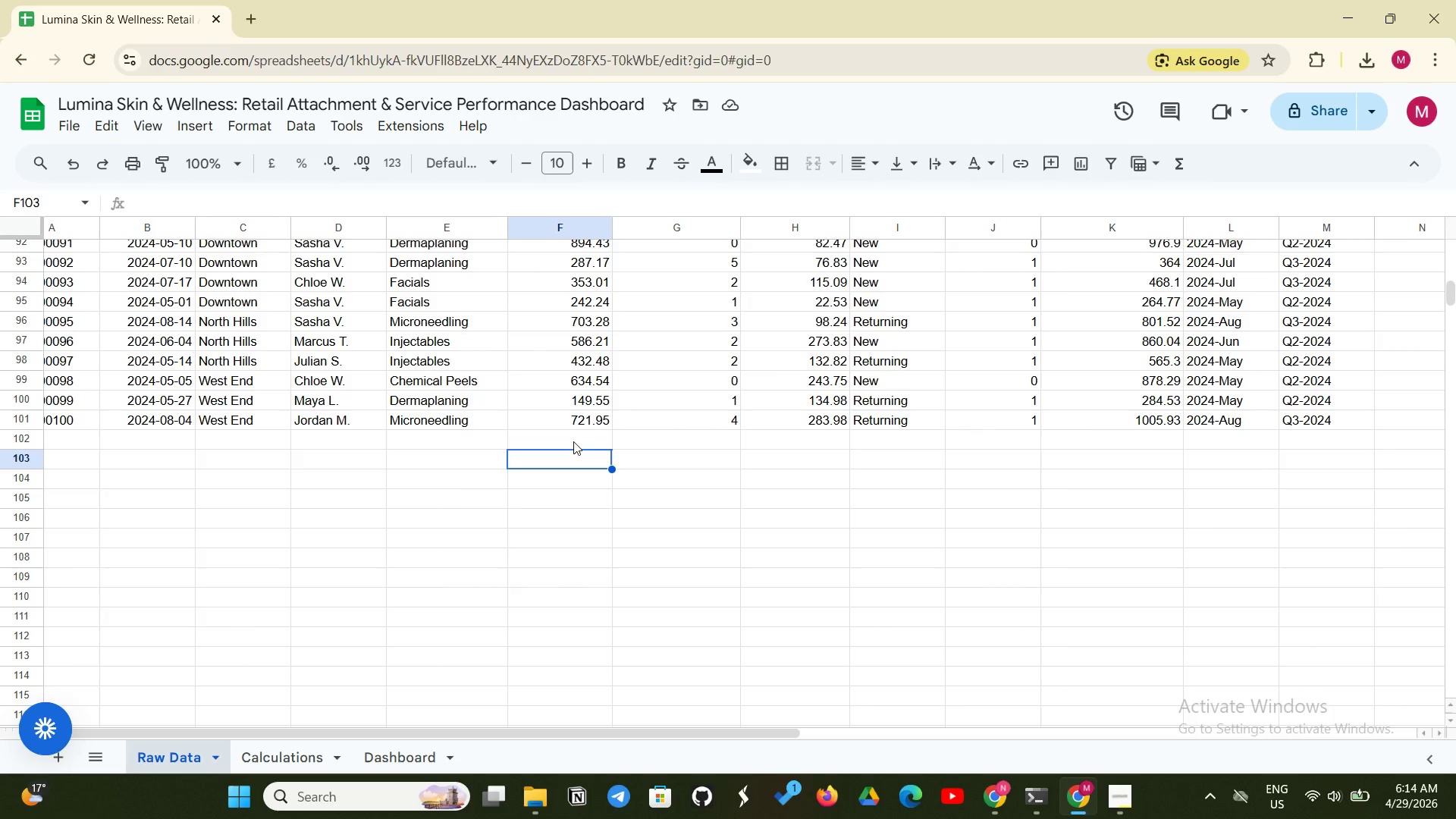 
left_click([573, 441])
 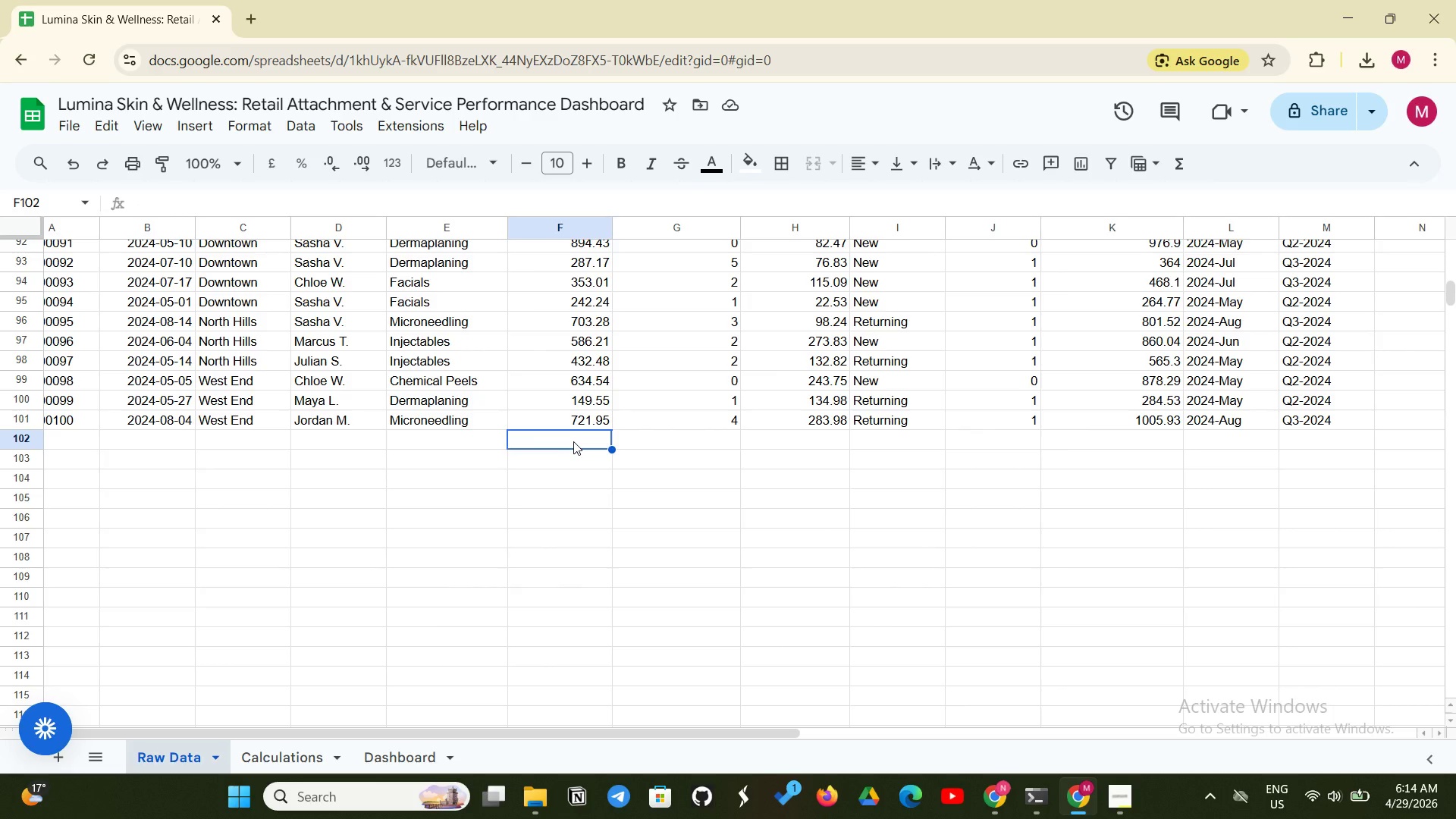 
type(=su)
 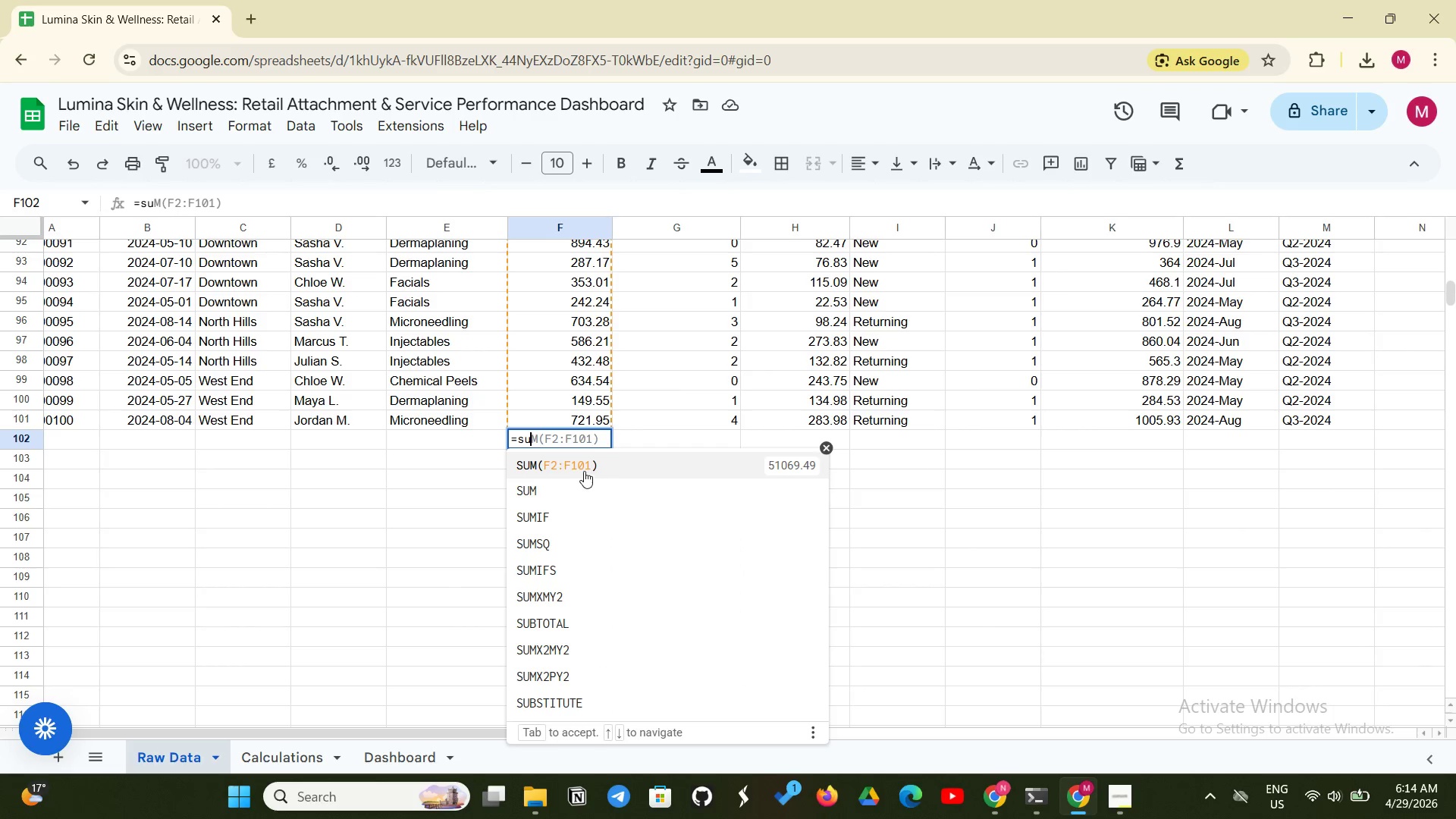 
left_click([567, 466])
 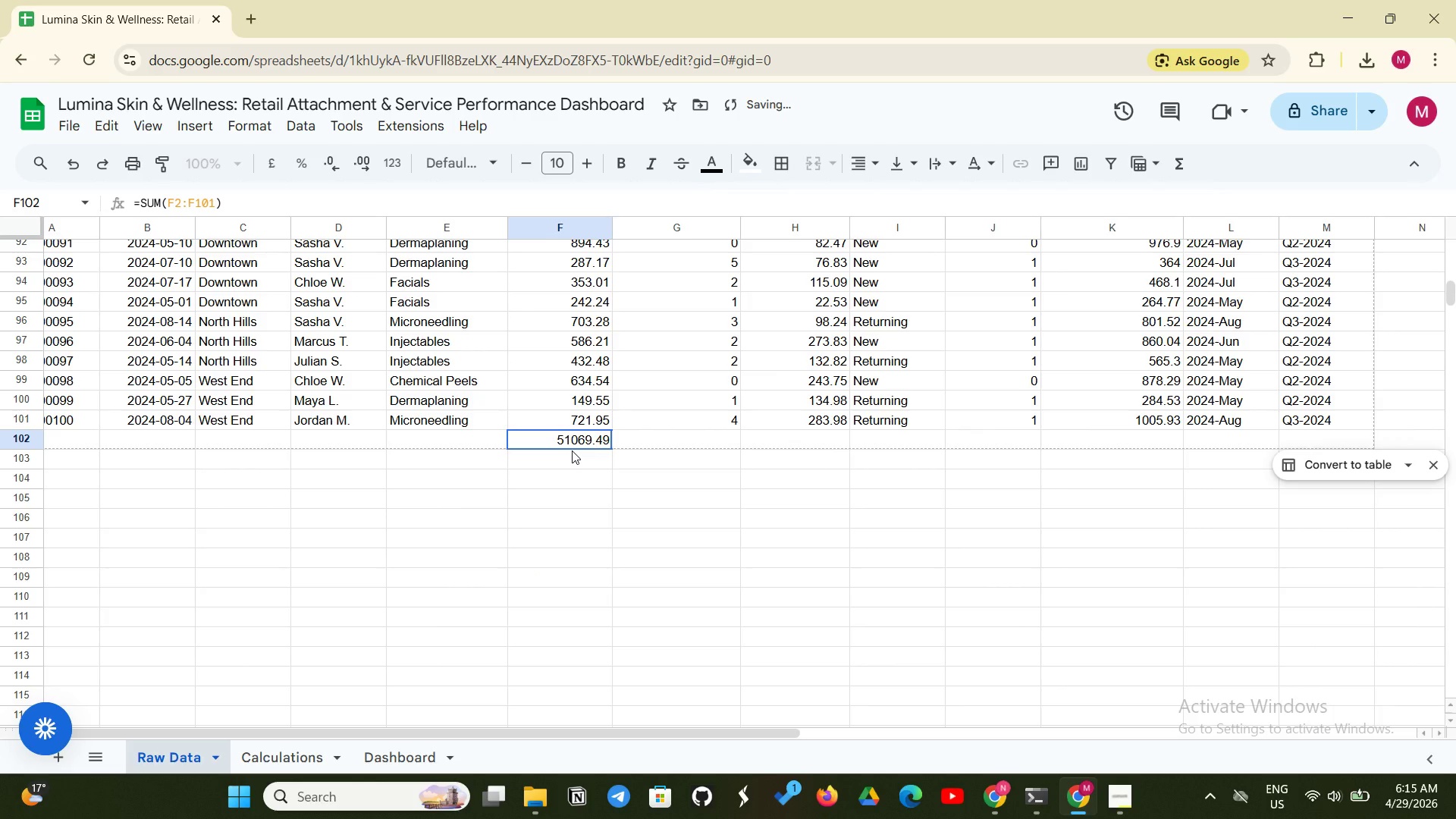 
key(Backspace)
 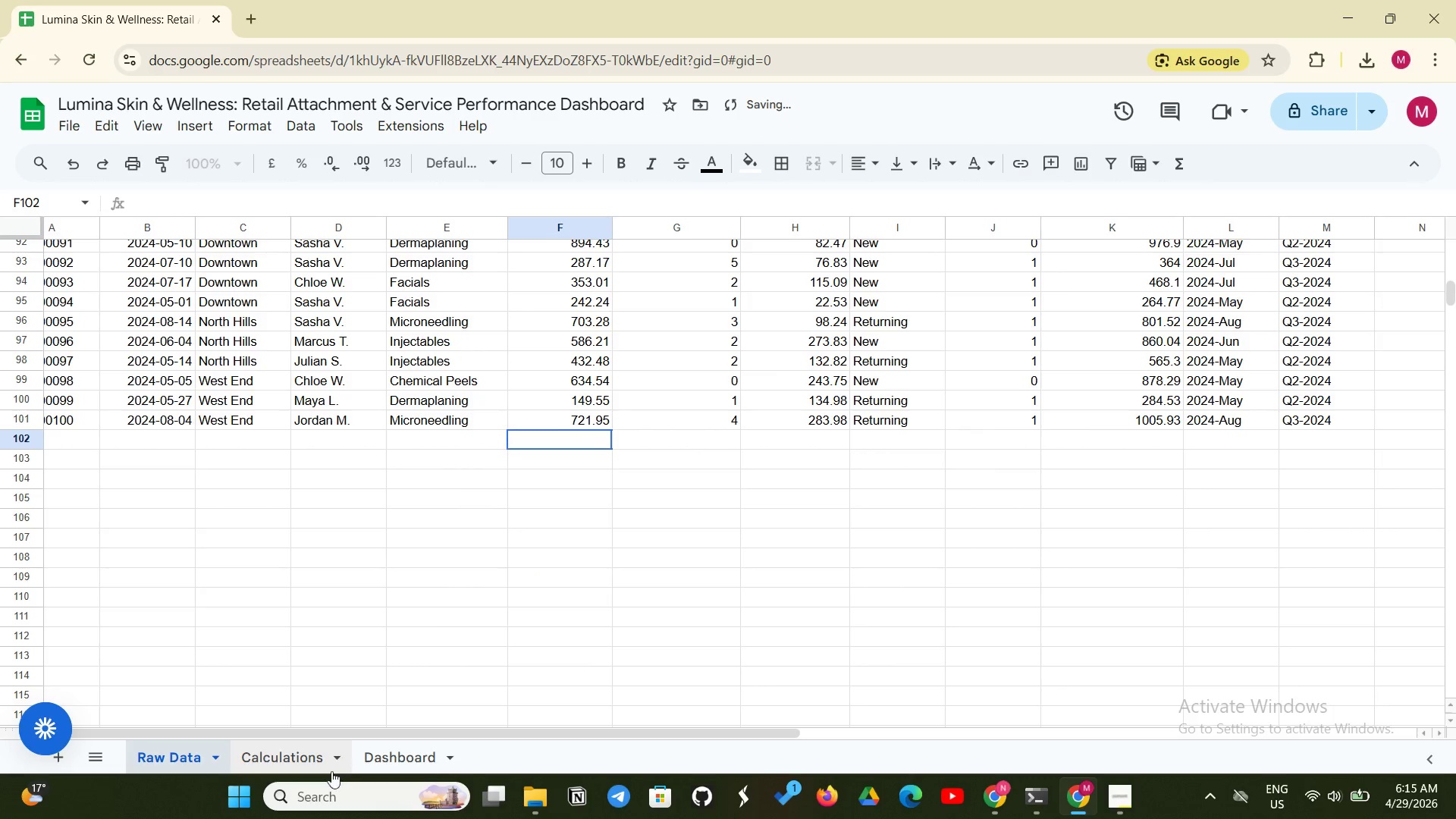 
left_click([279, 755])
 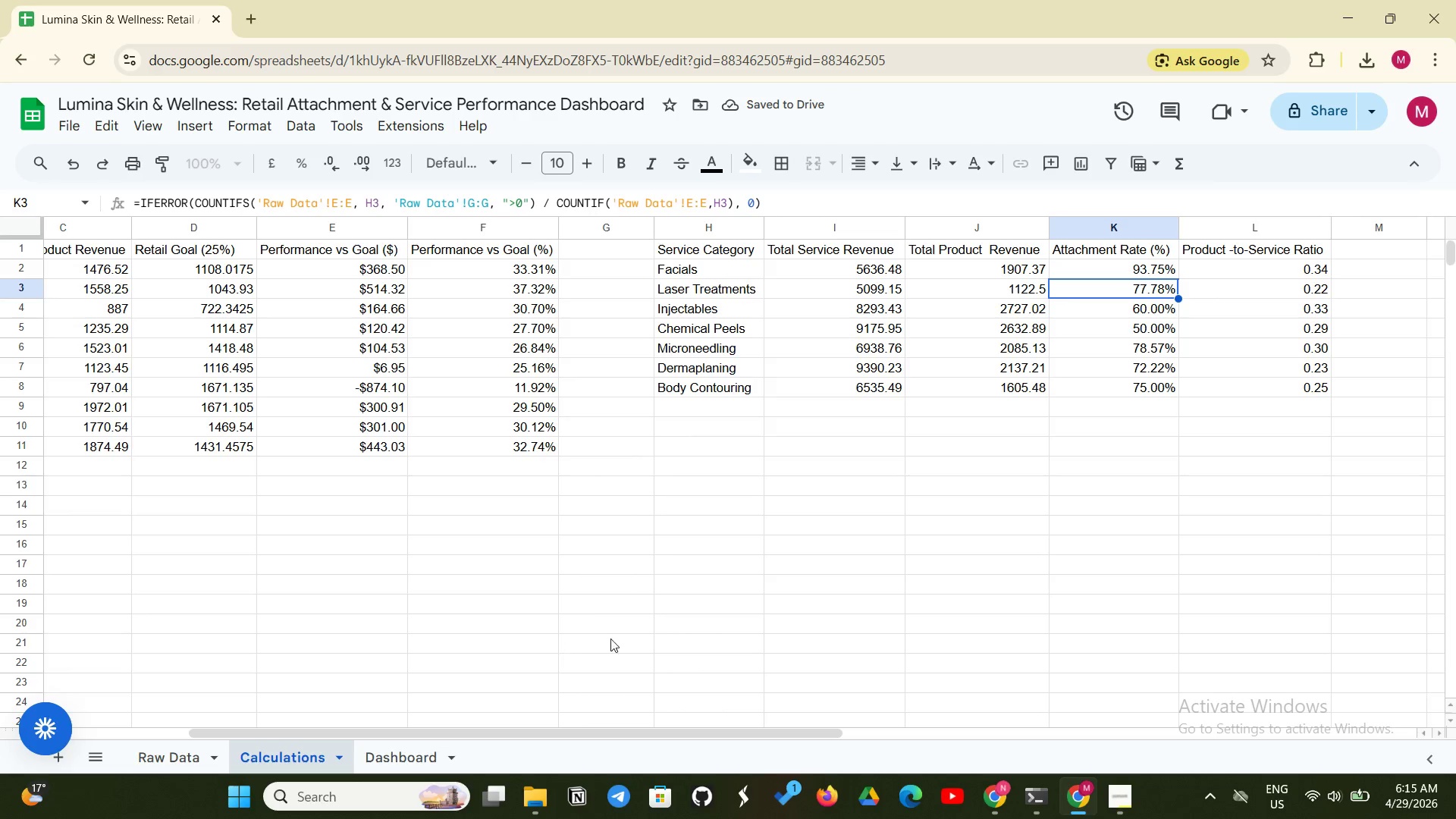 
scroll: coordinate [837, 607], scroll_direction: up, amount: 4.0
 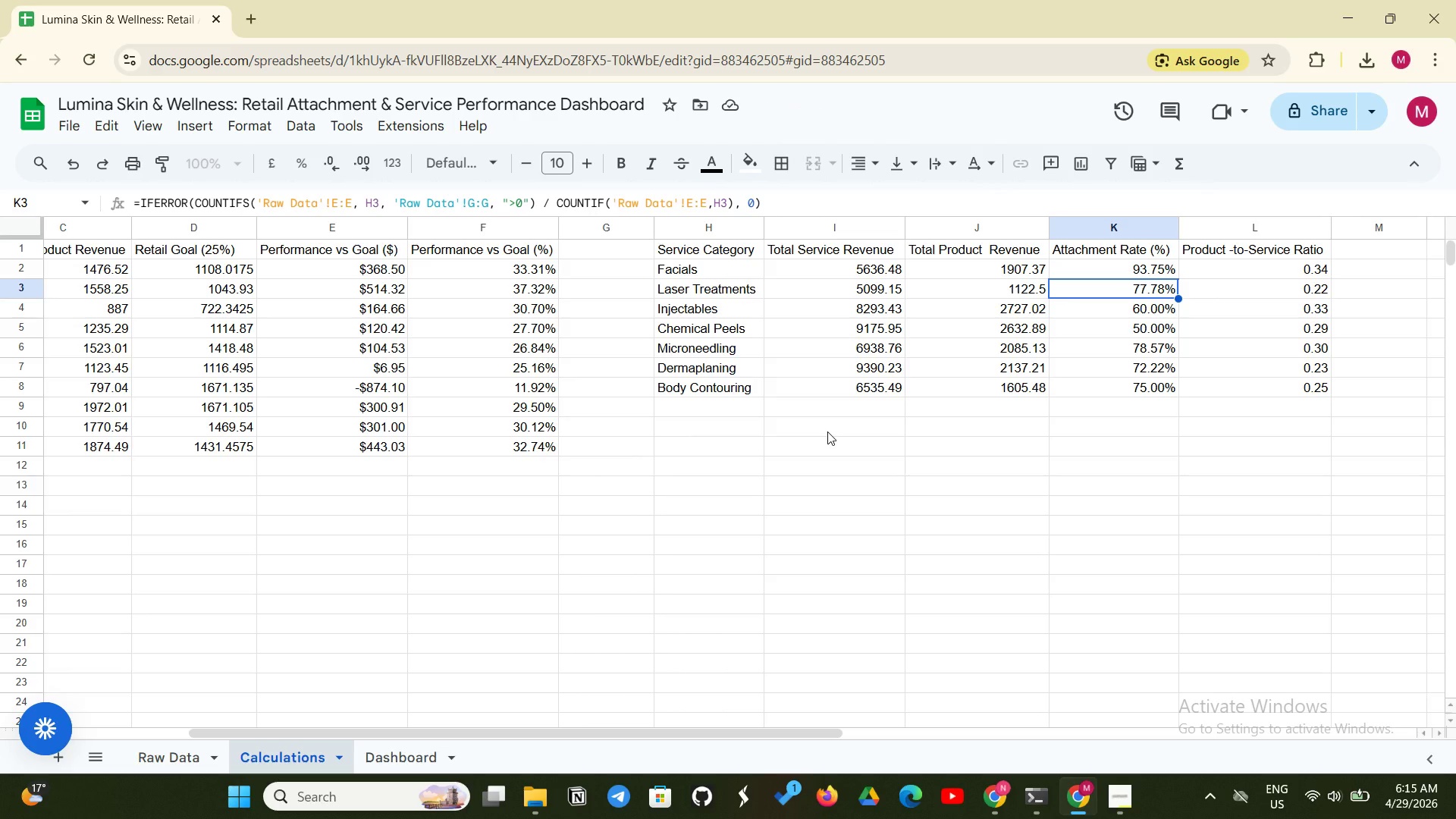 
wait(25.52)
 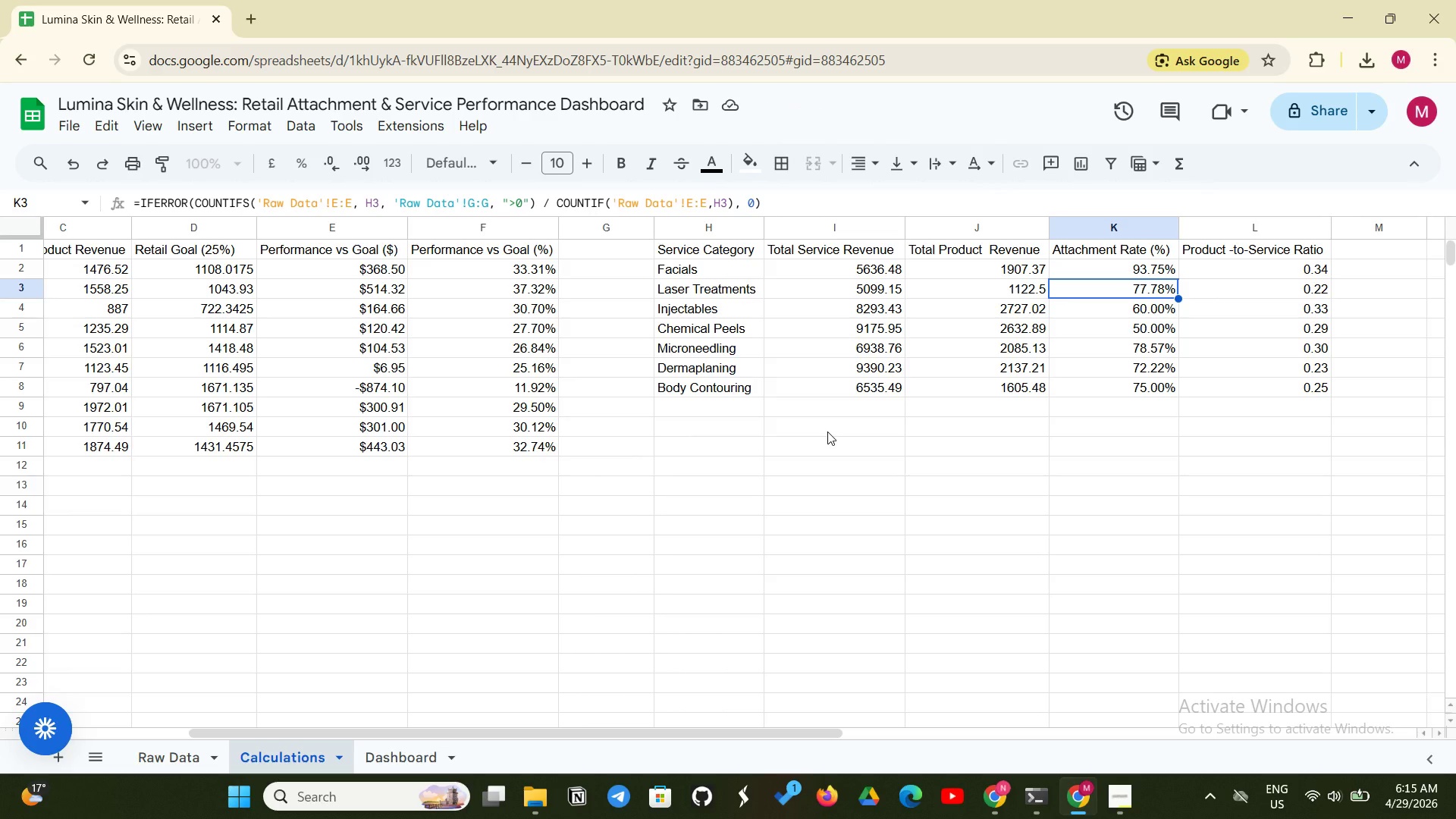 
left_click([788, 243])
 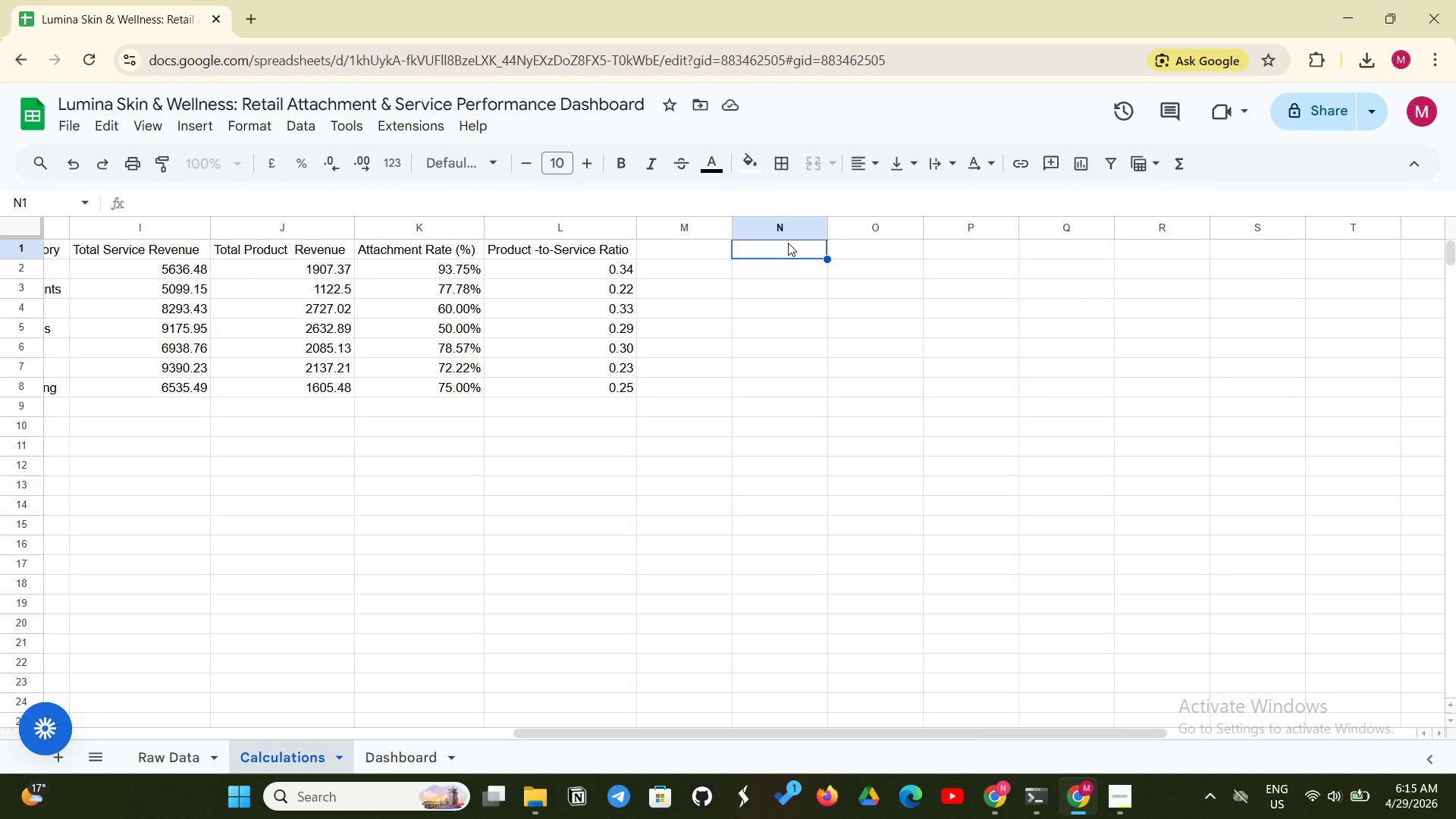 
wait(6.38)
 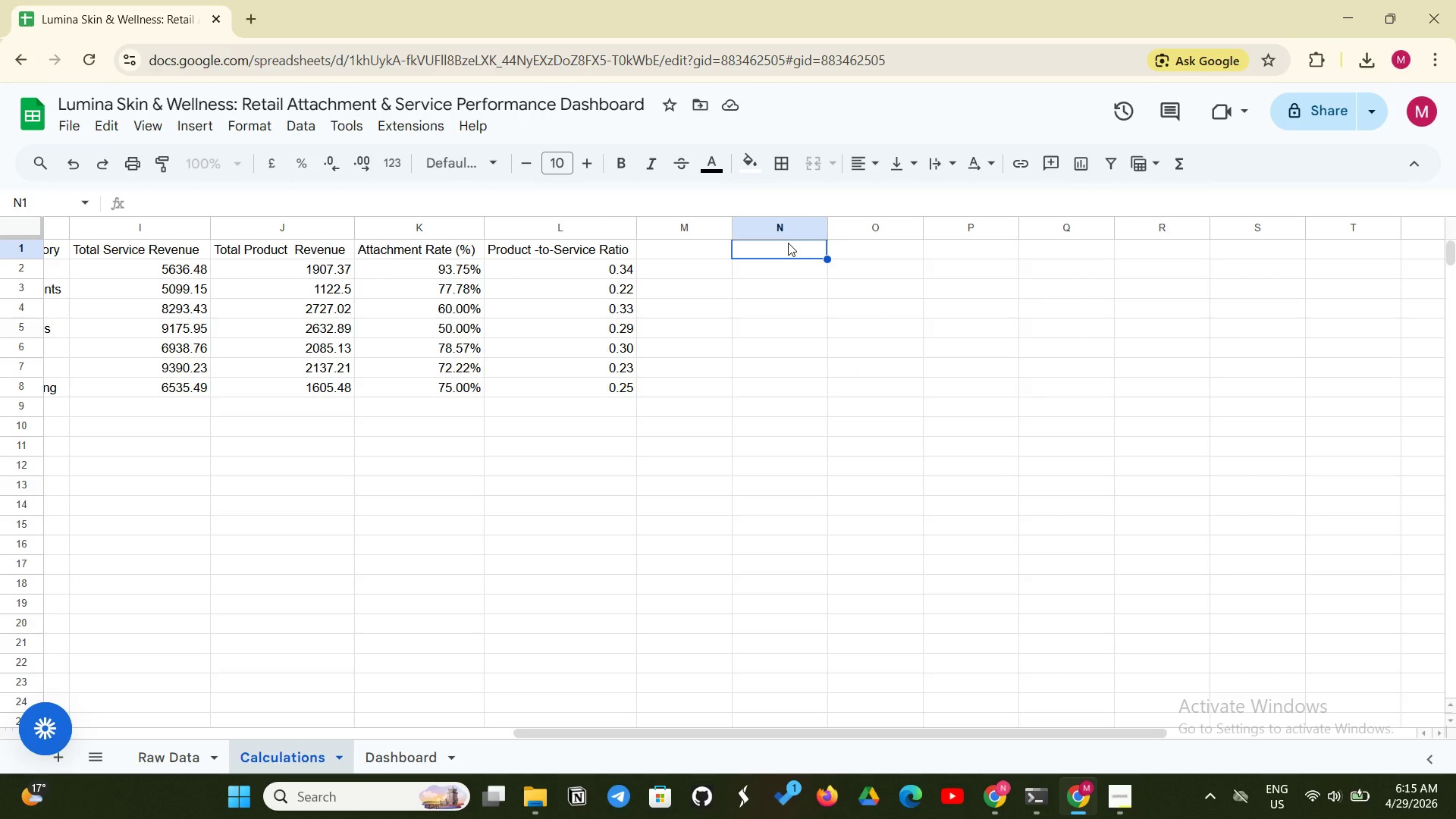 
type(Location)
 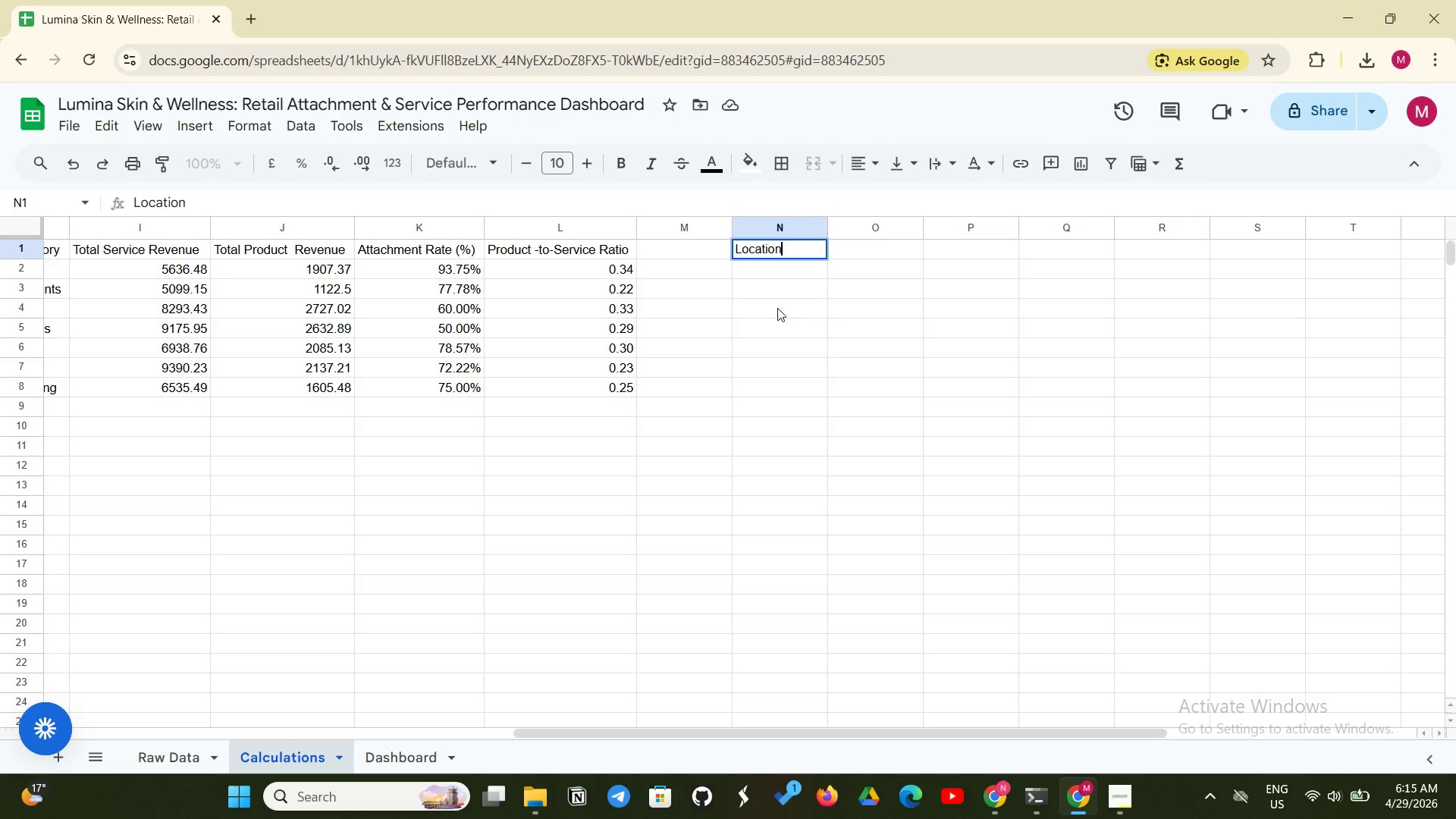 
left_click([756, 278])
 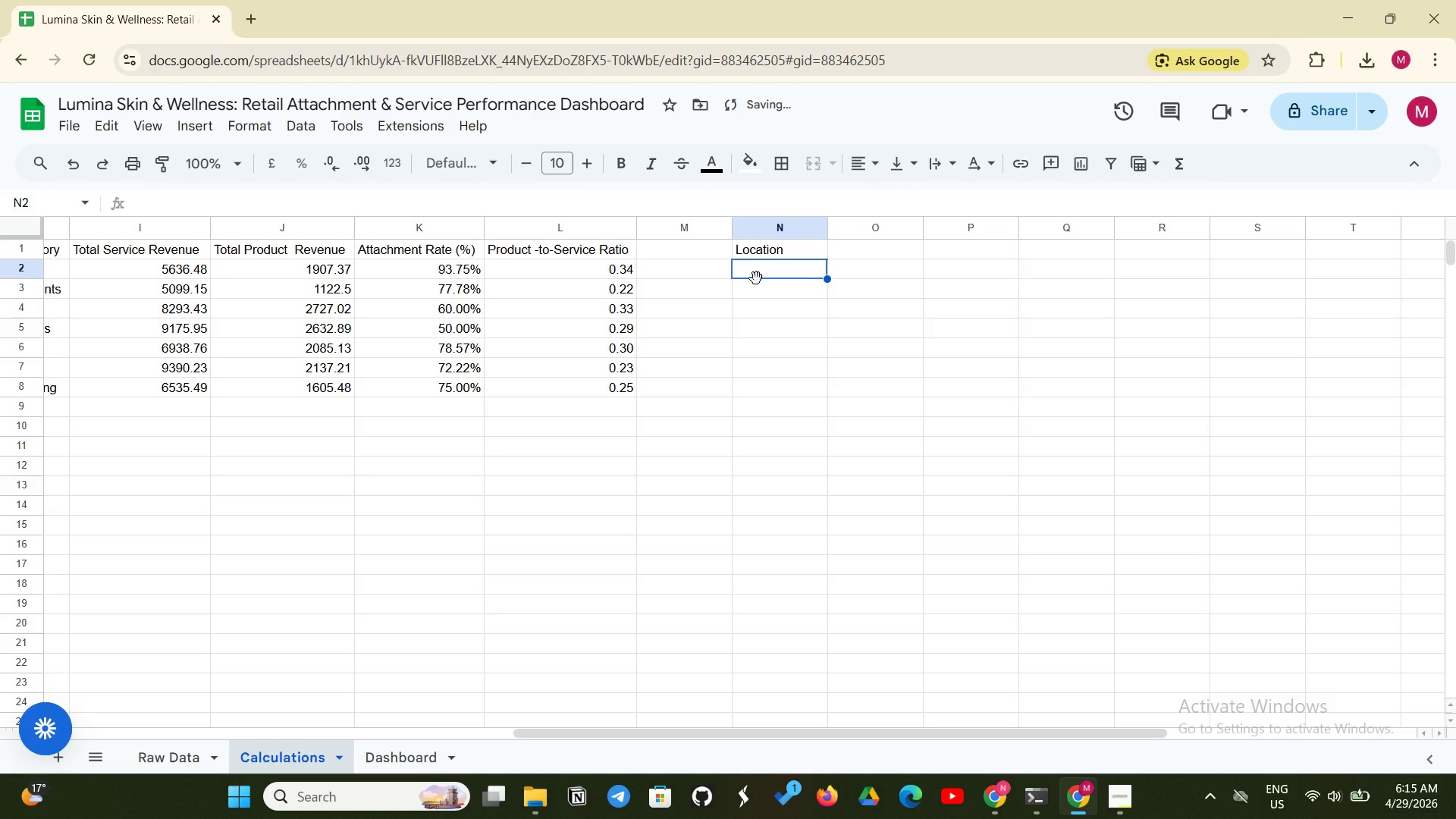 
type(=UNIQUE('Raw Data'!C2:C101))
 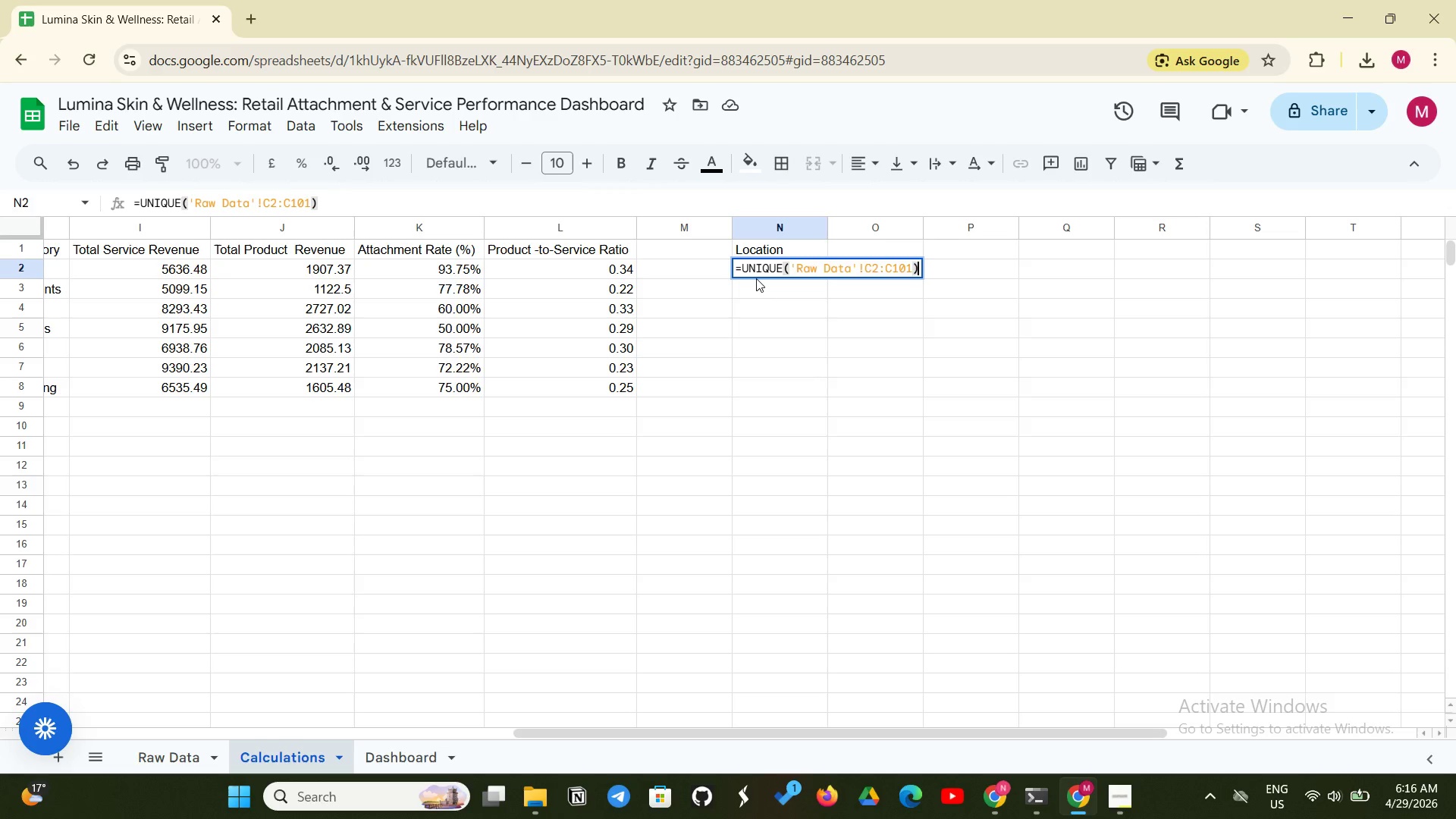 
key(Enter)
 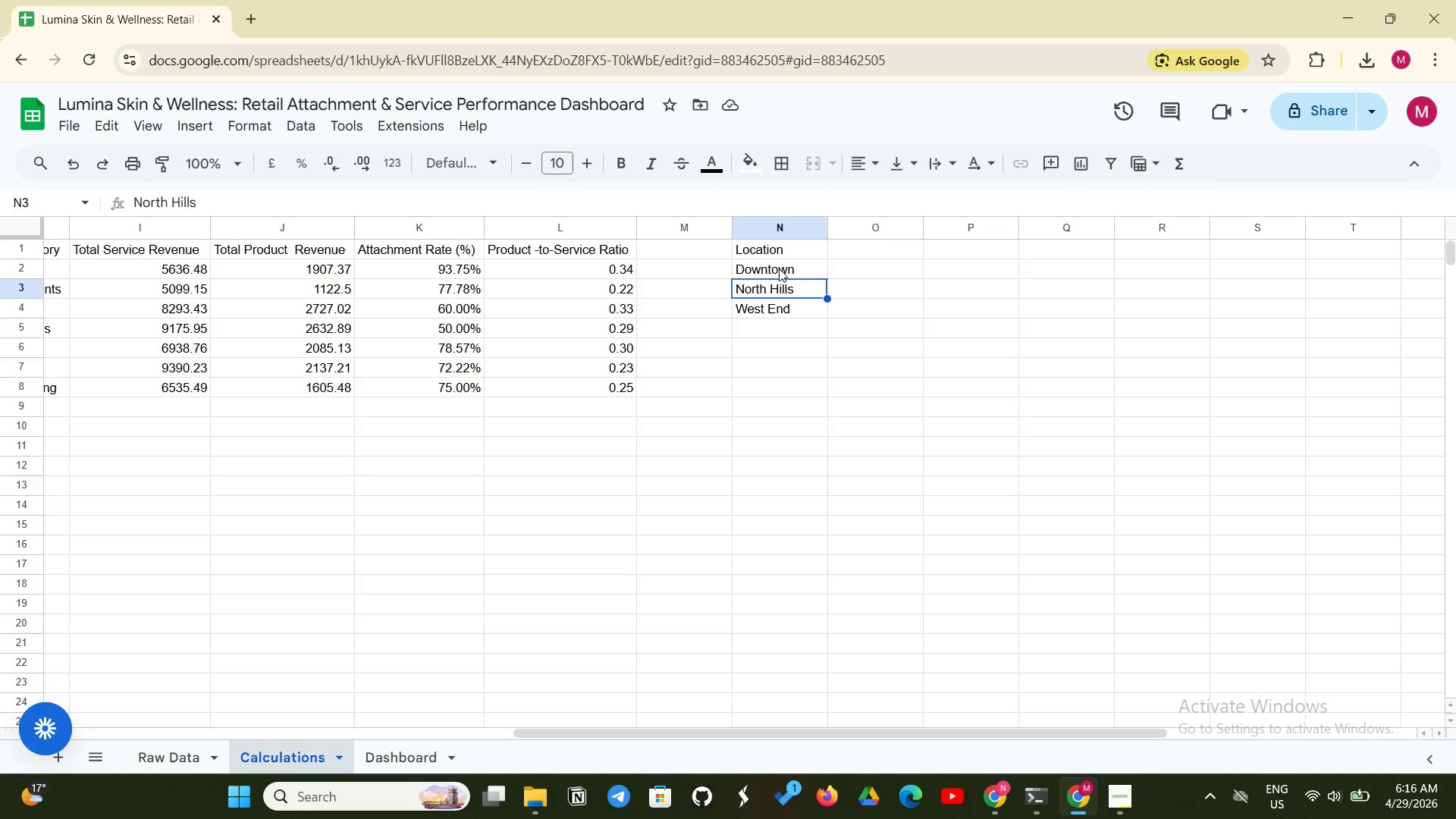 
wait(7.75)
 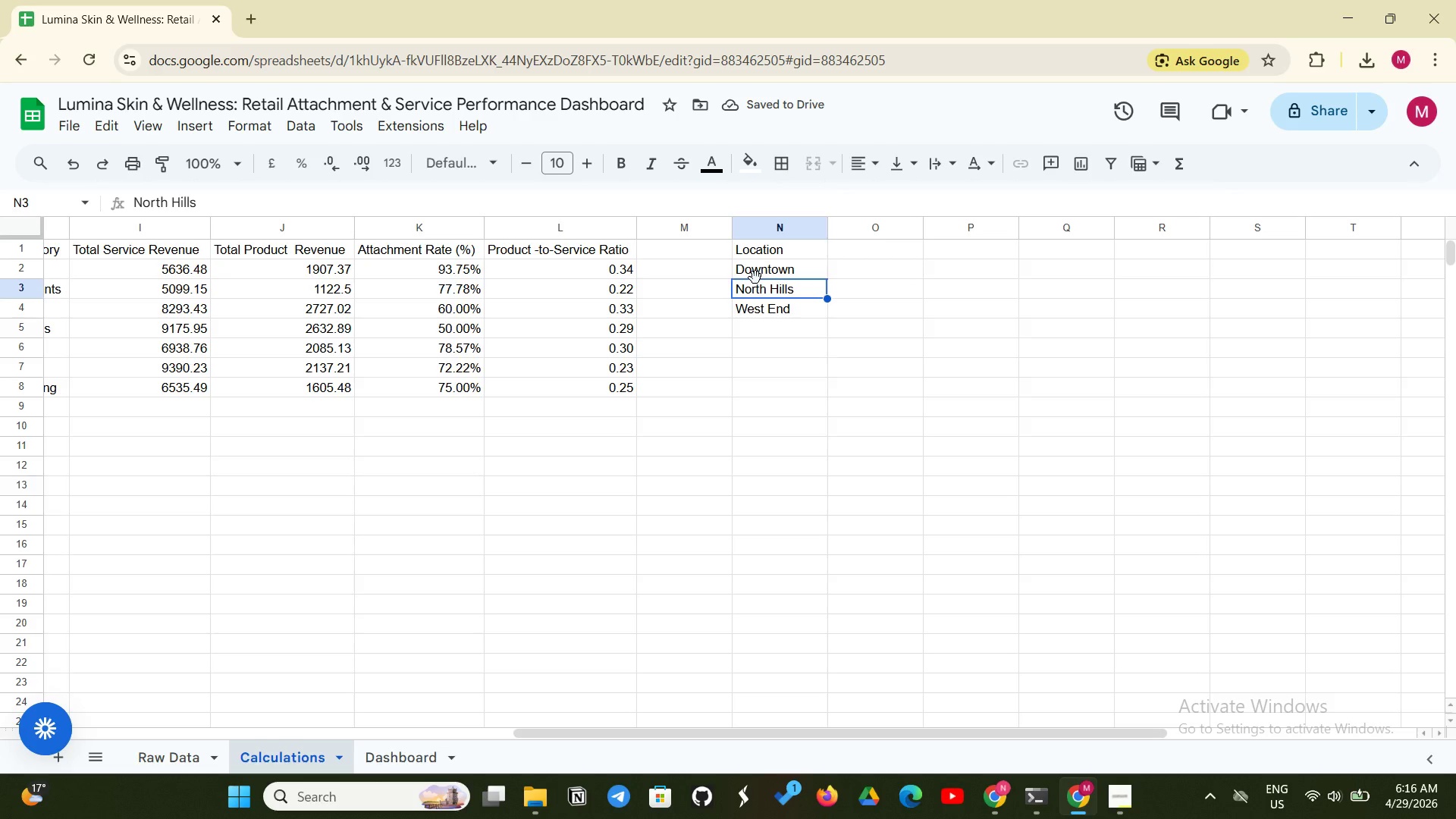 
left_click([862, 248])
 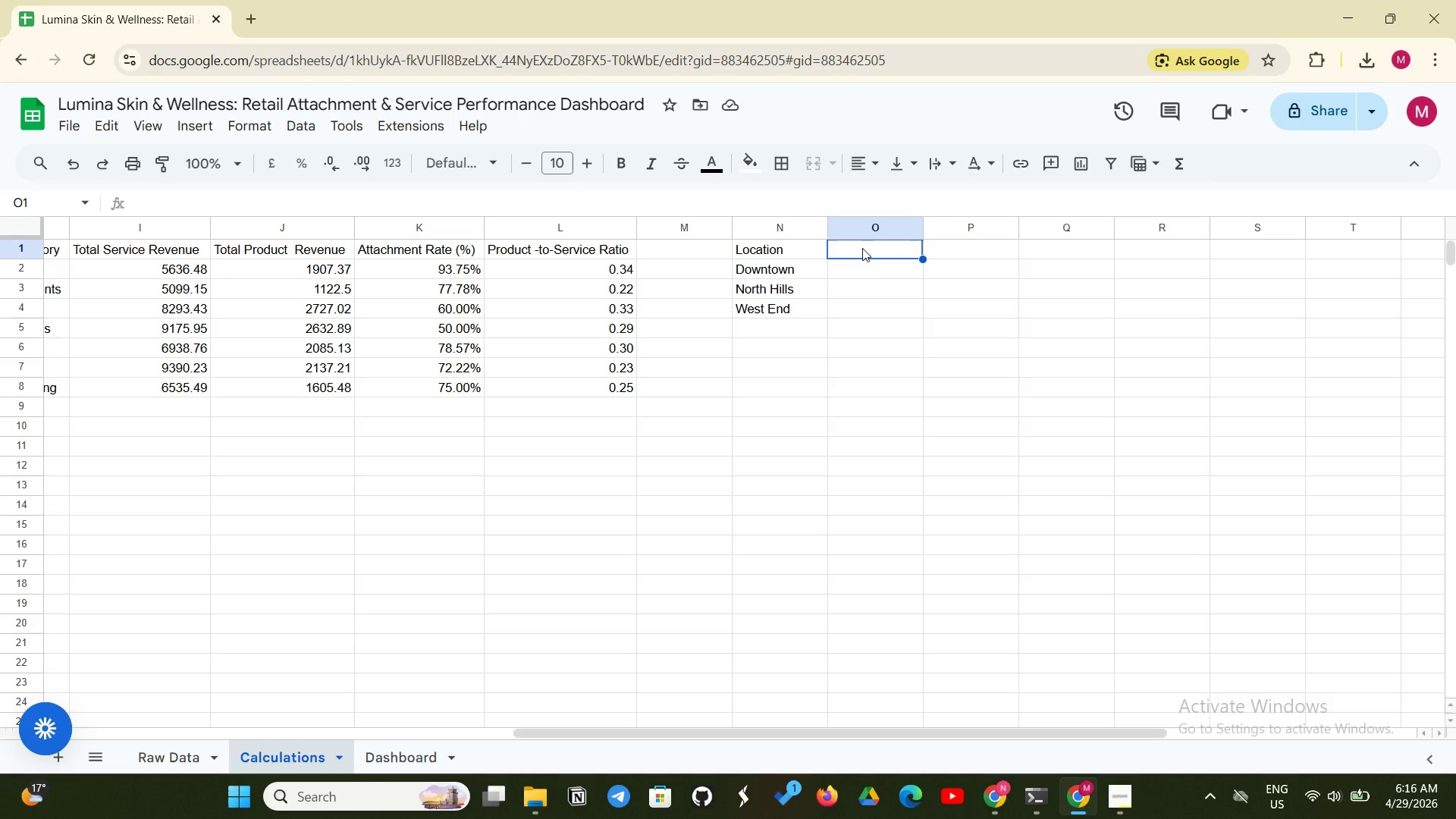 
type(Total Service Revenue)
 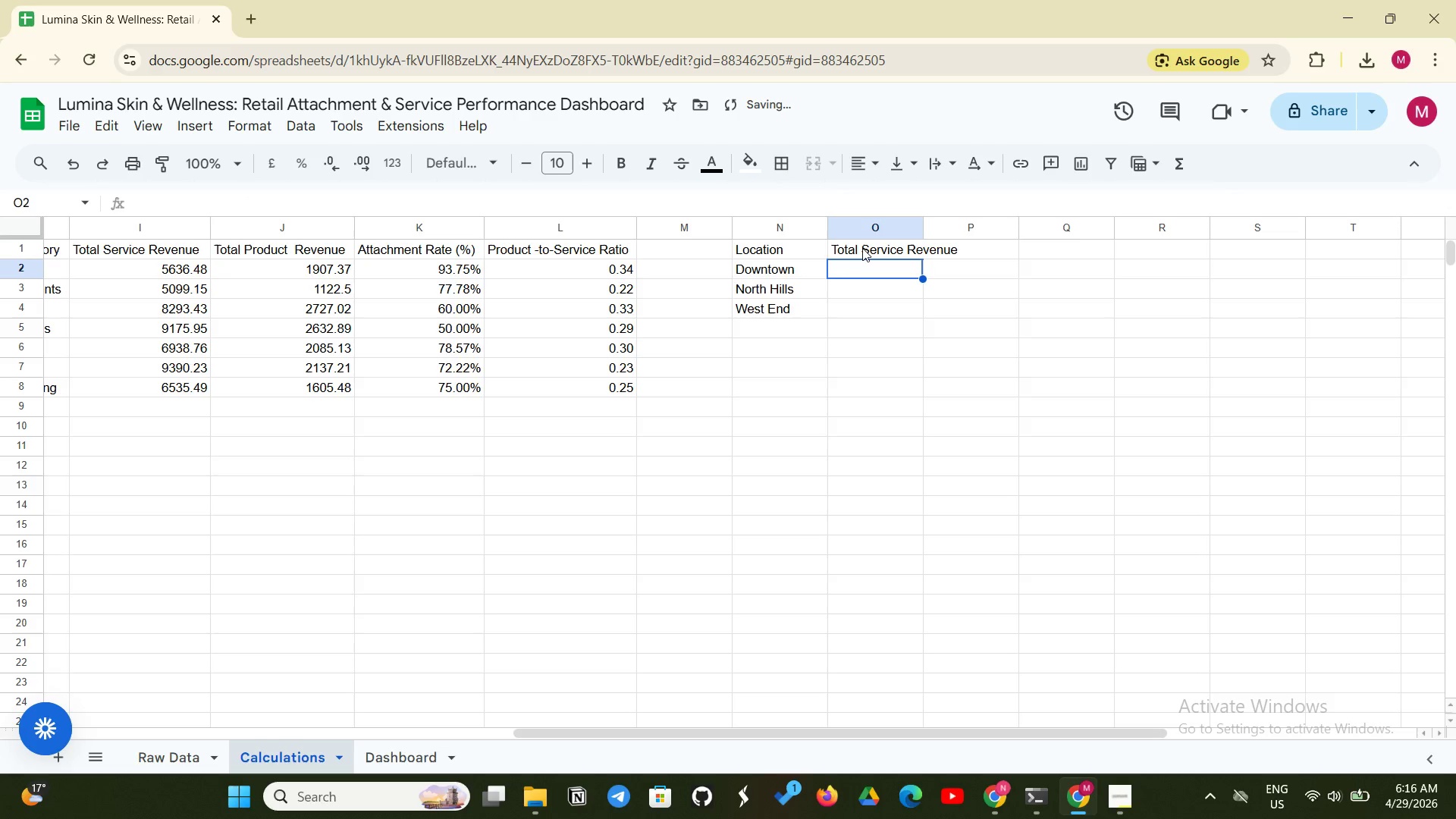 
 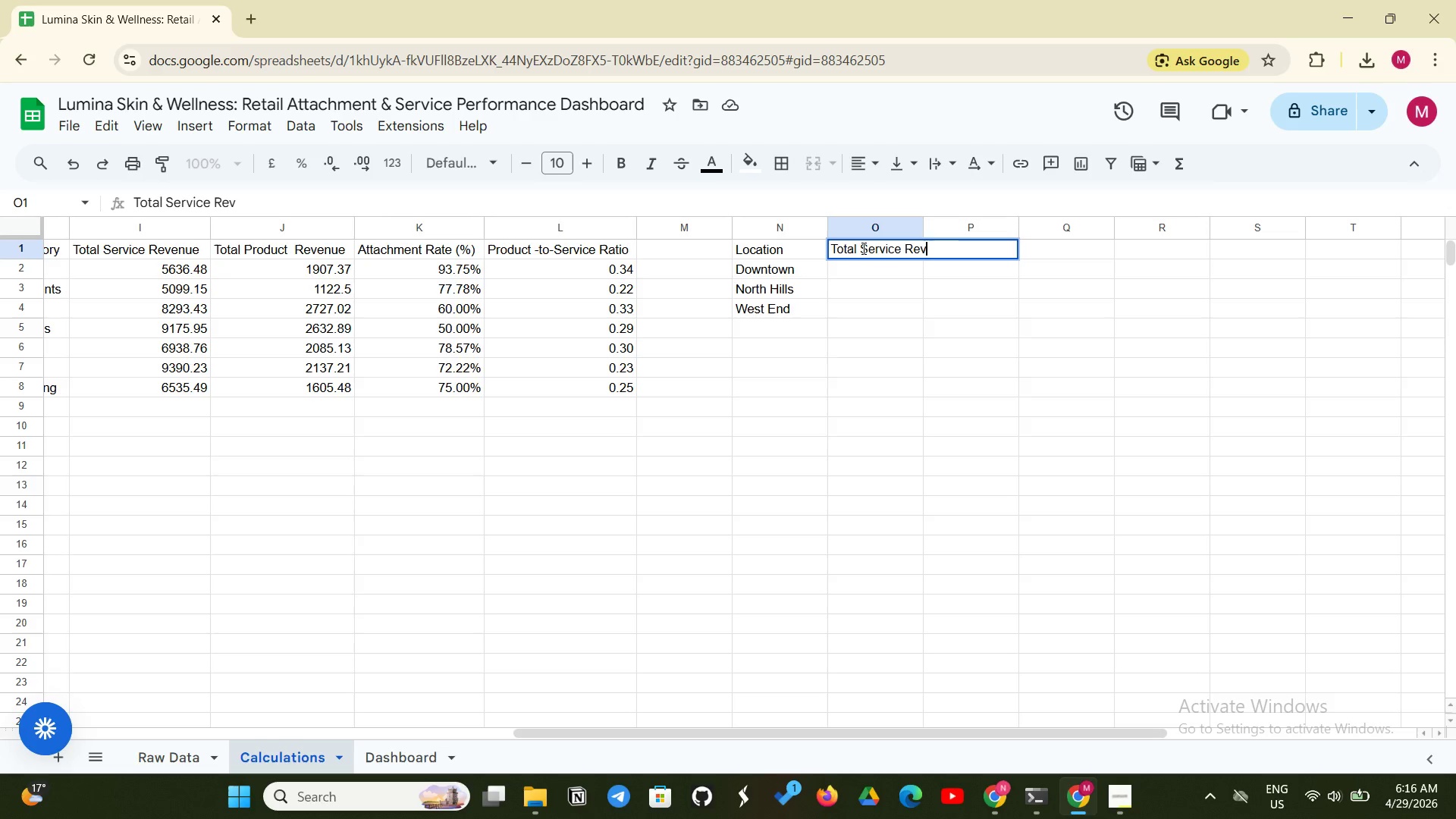 
key(Enter)
 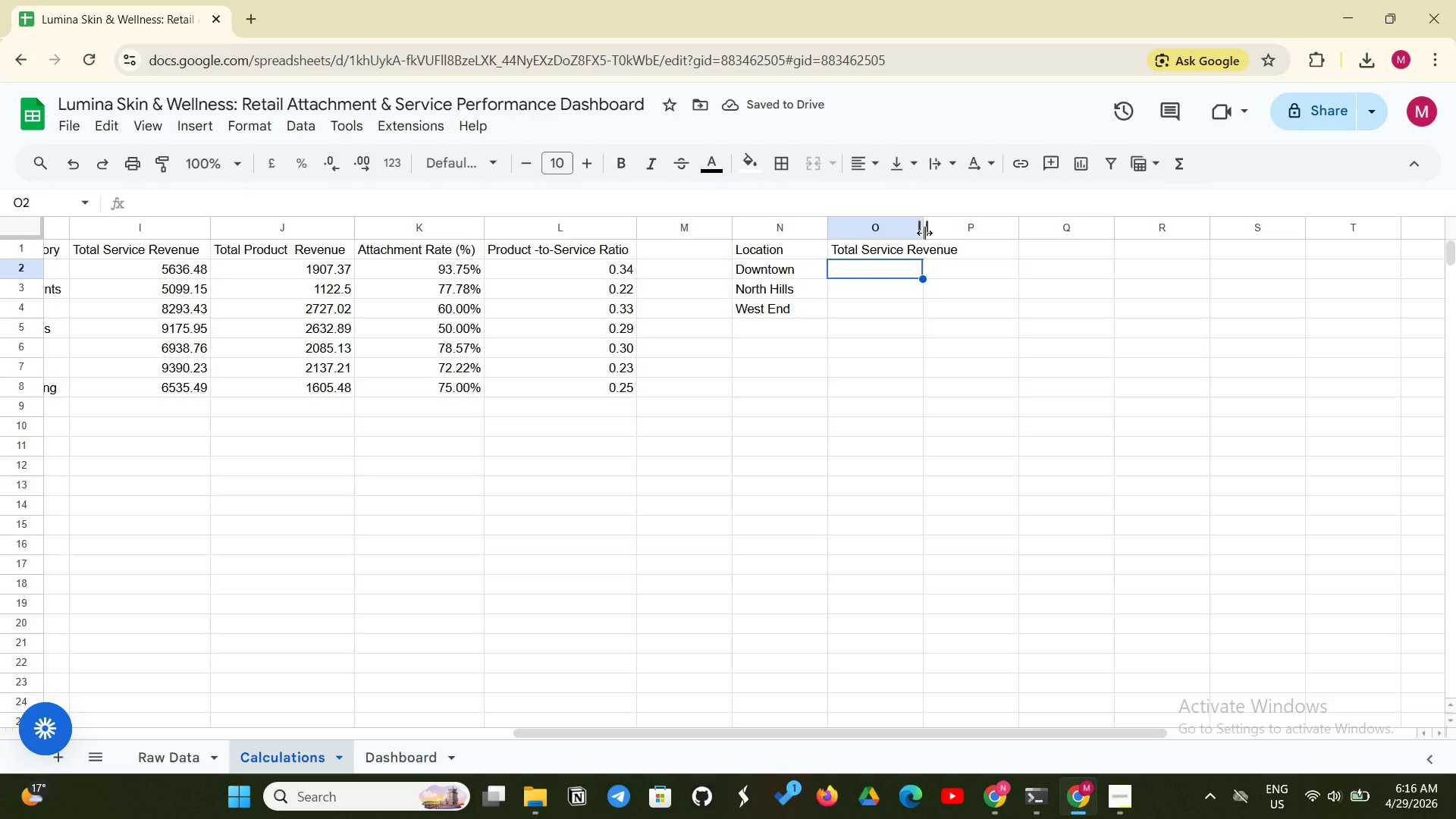 
left_click_drag(start_coordinate=[927, 233], to_coordinate=[981, 221])
 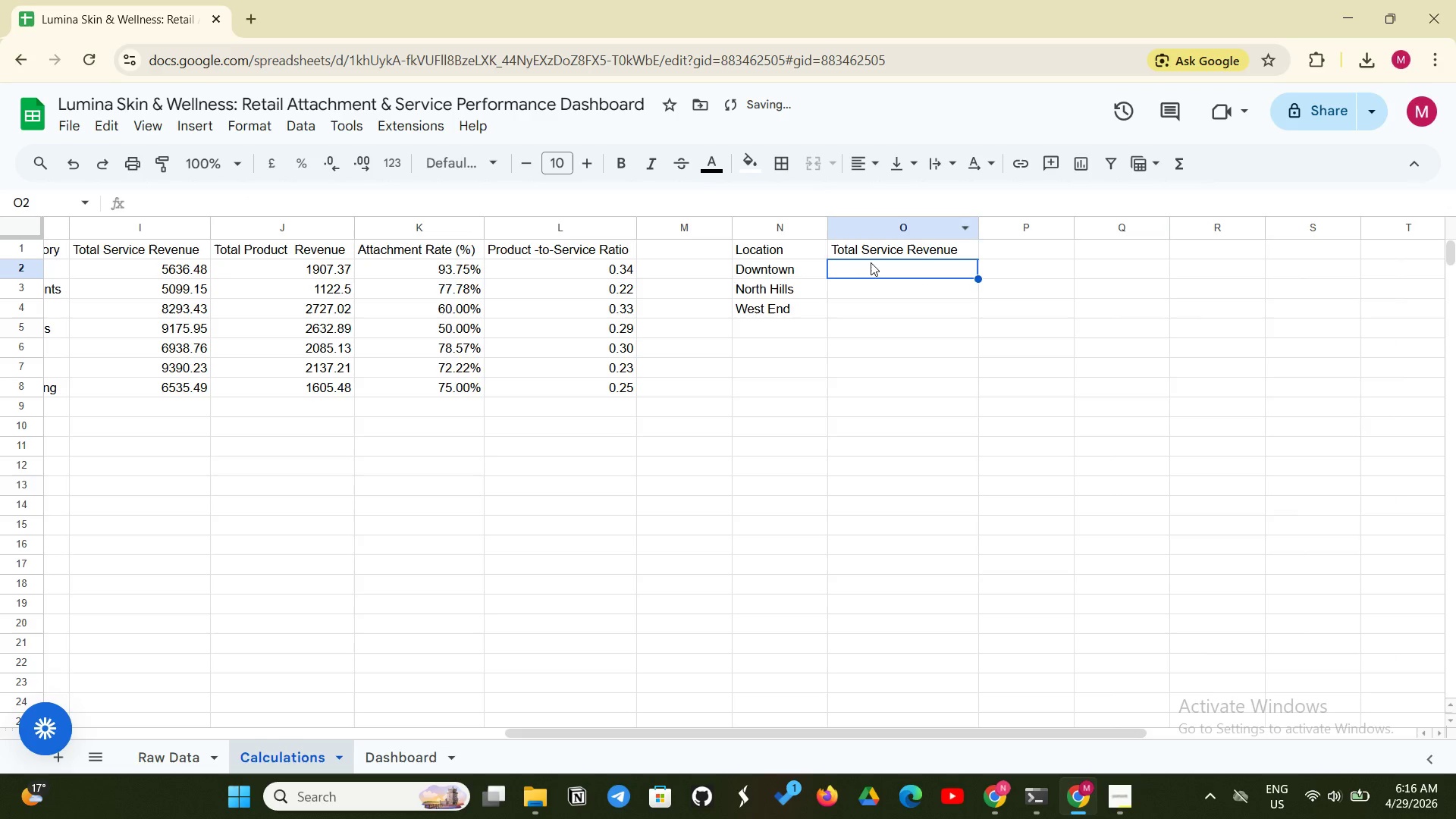 
left_click([871, 262])
 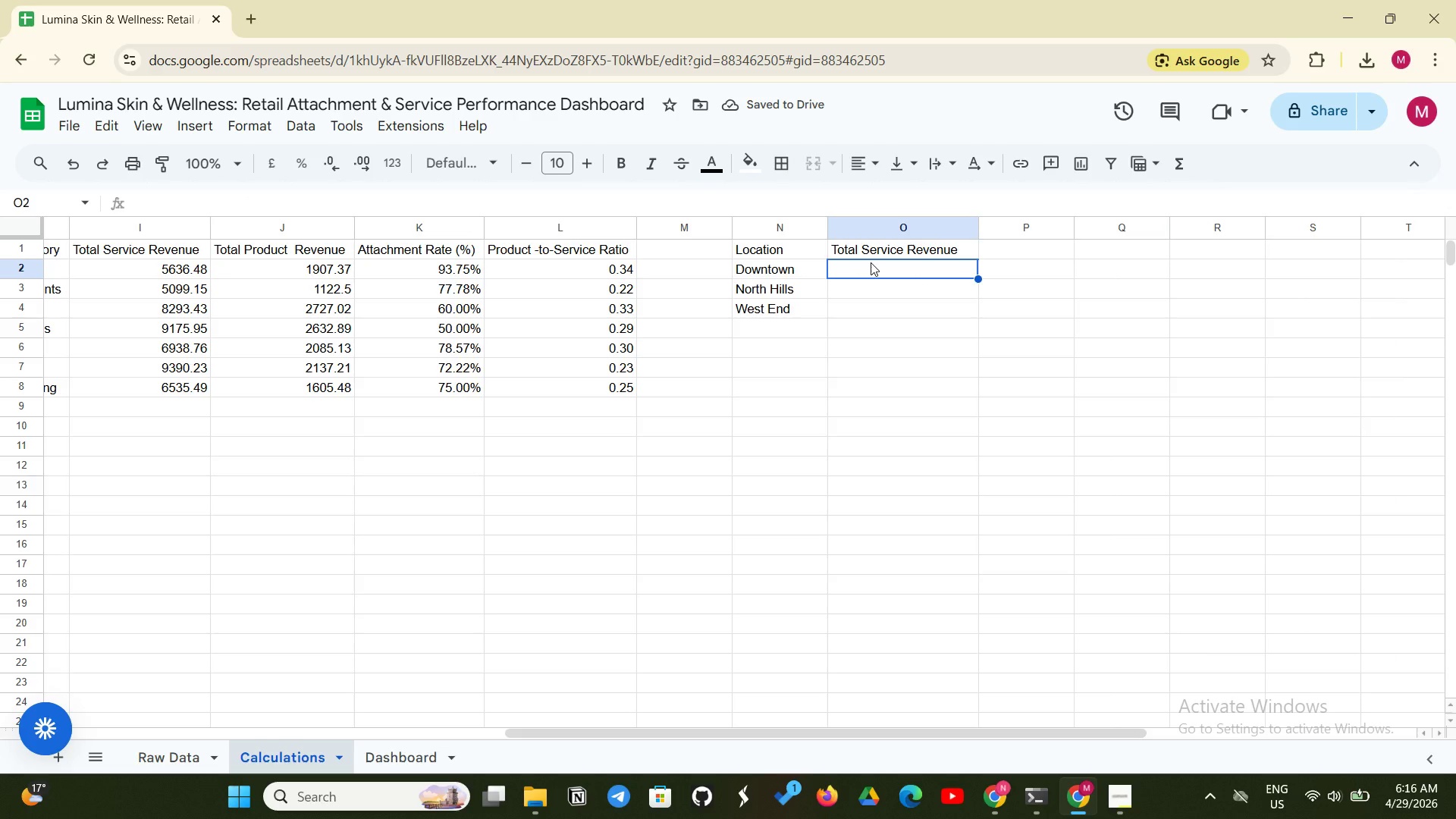 
type(=SUMIF()
 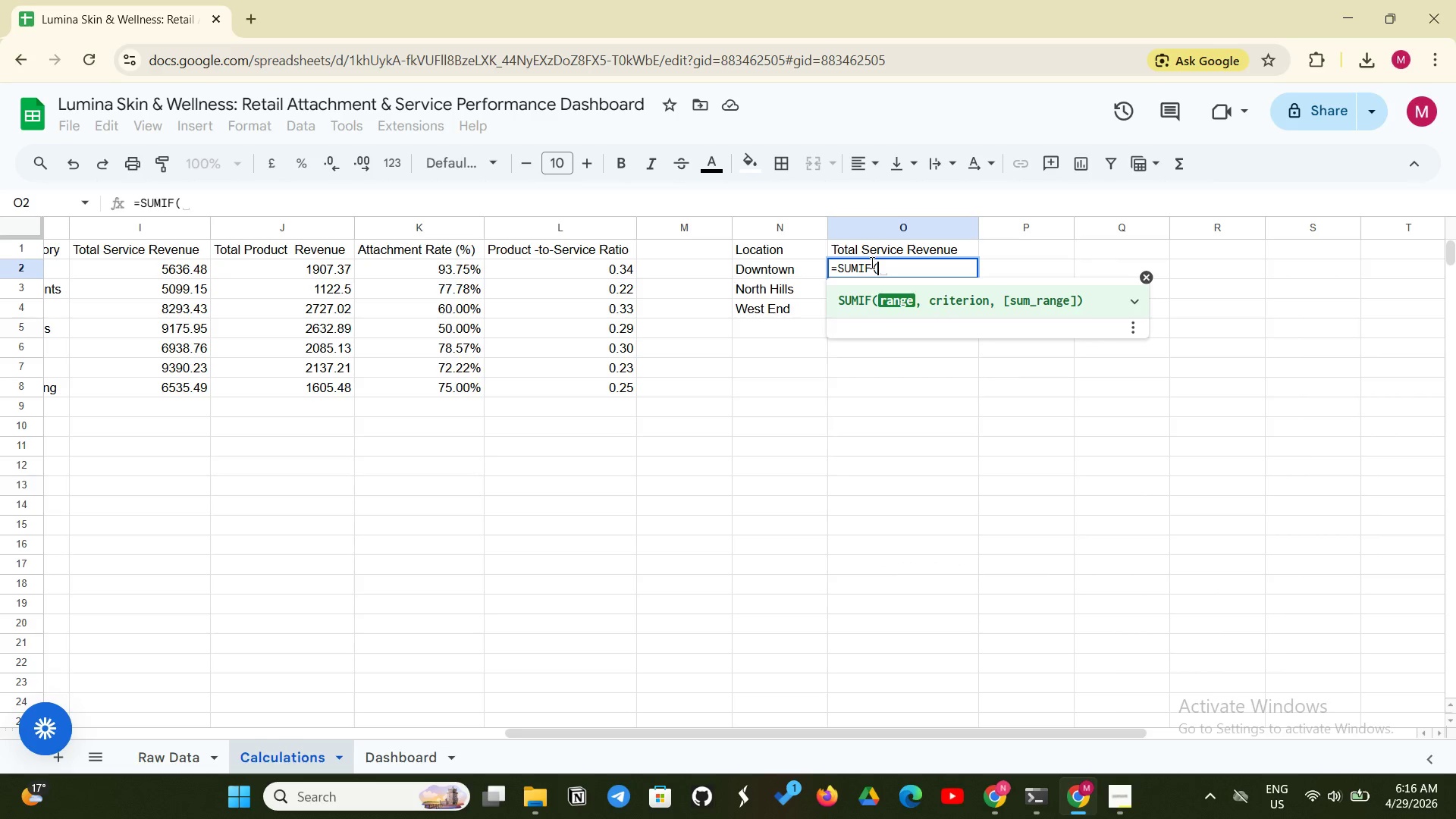 
left_click([1109, 799])